 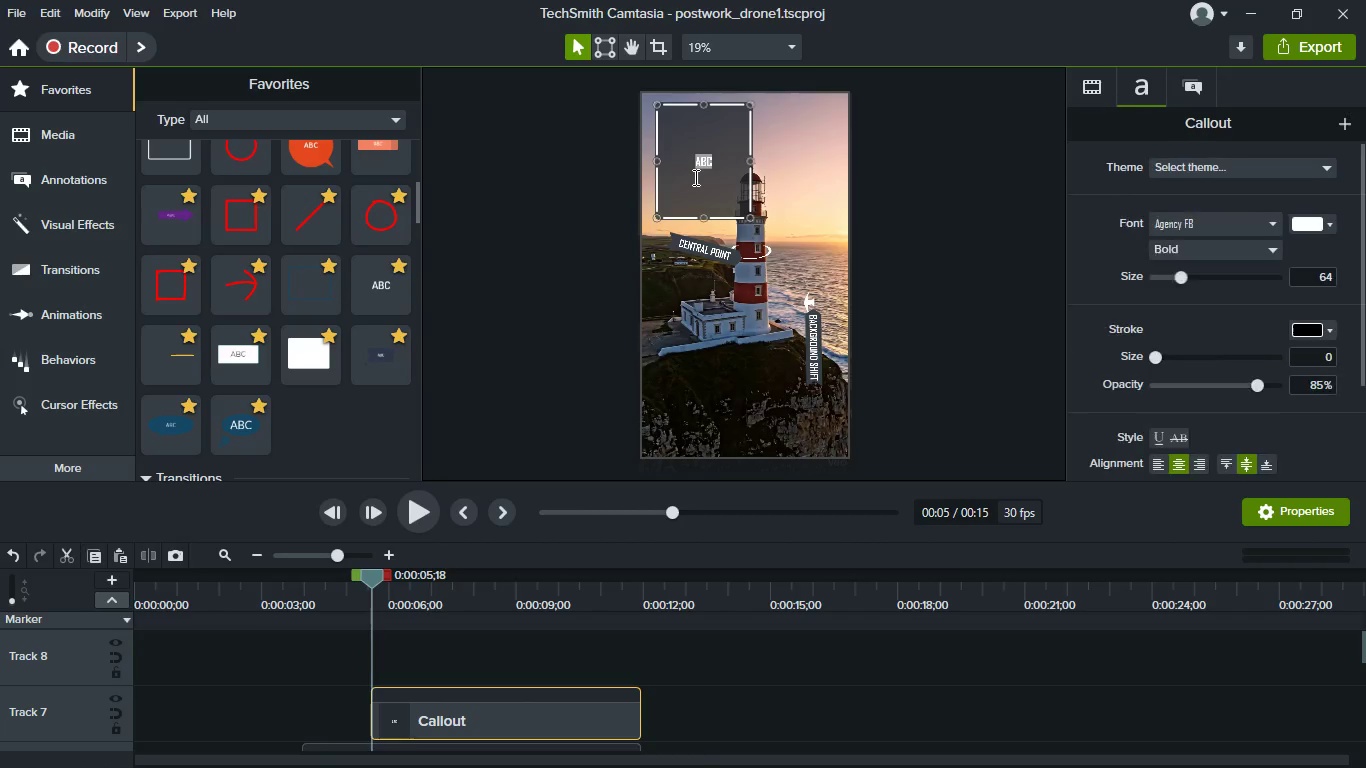 
key(Control+V)
 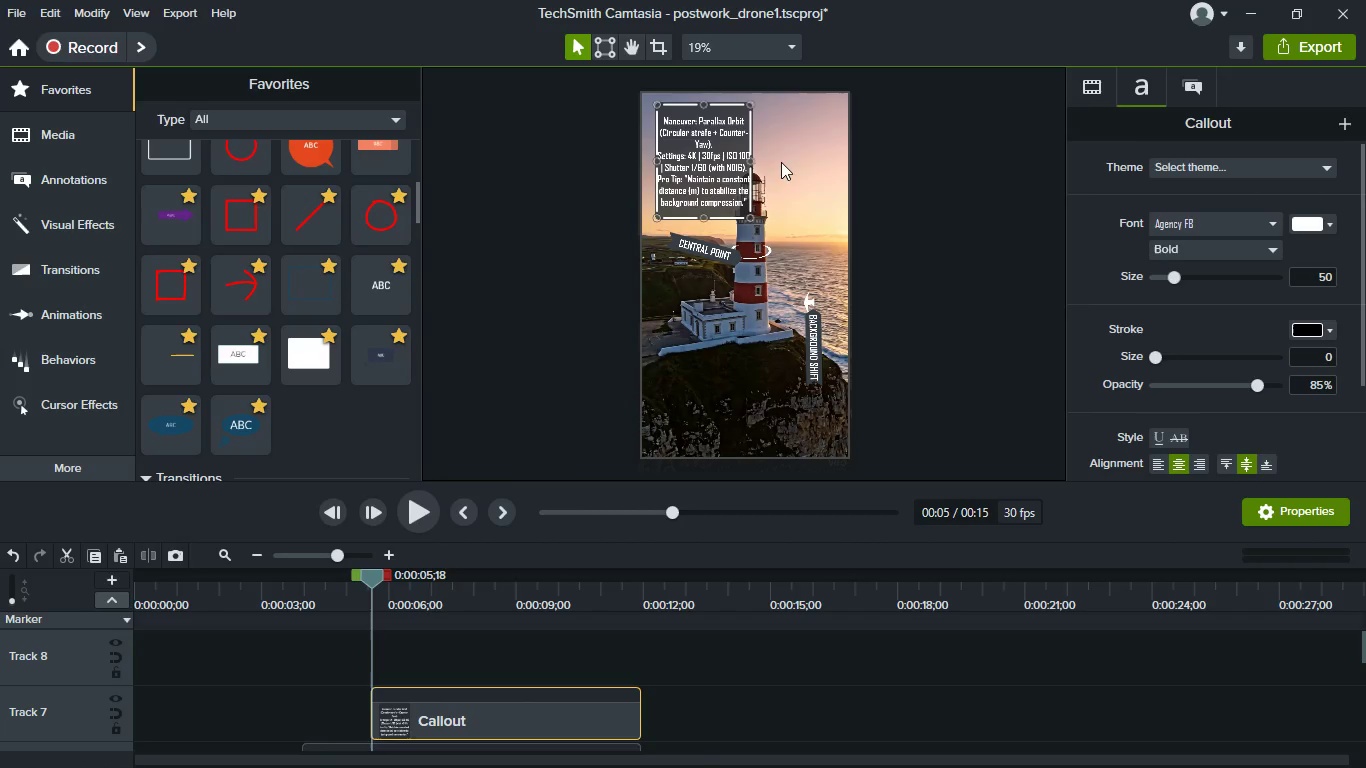 
scroll: coordinate [688, 148], scroll_direction: up, amount: 5.0
 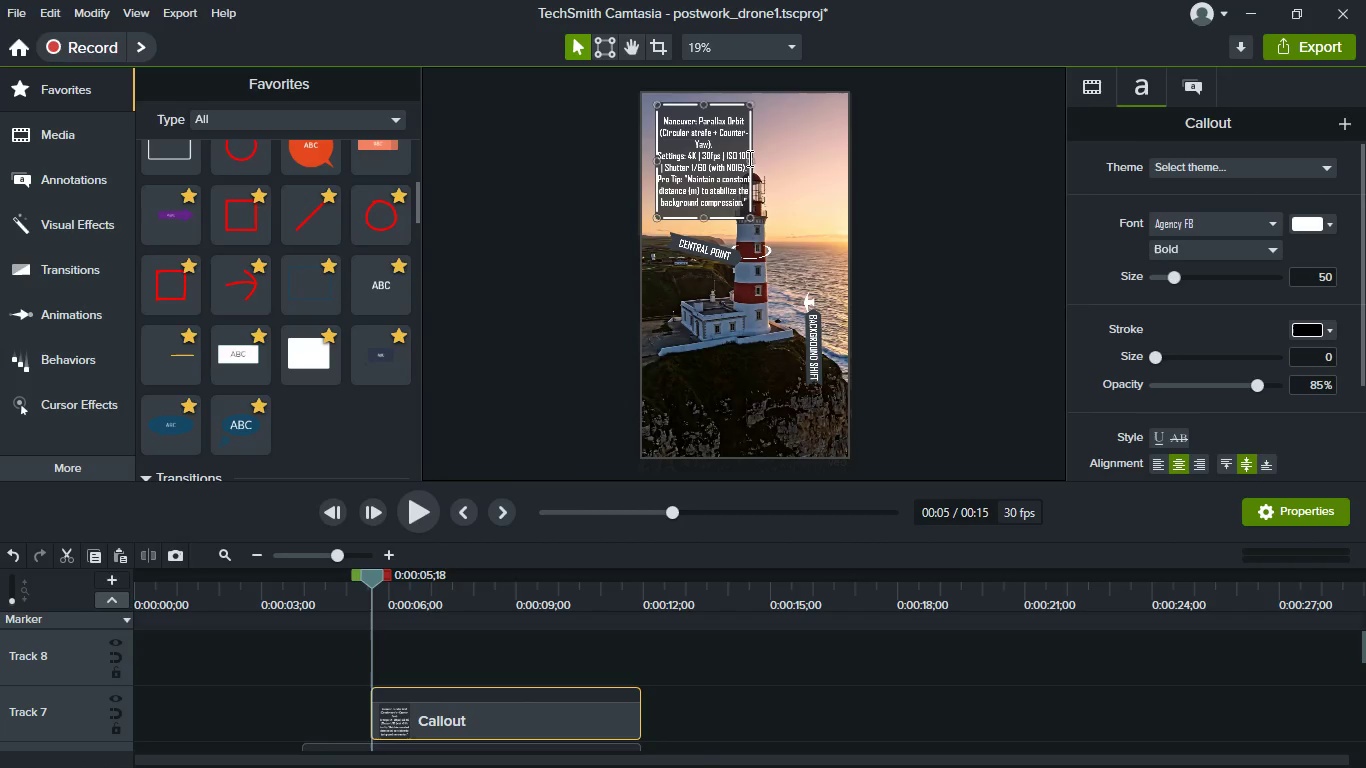 
left_click_drag(start_coordinate=[748, 164], to_coordinate=[830, 176])
 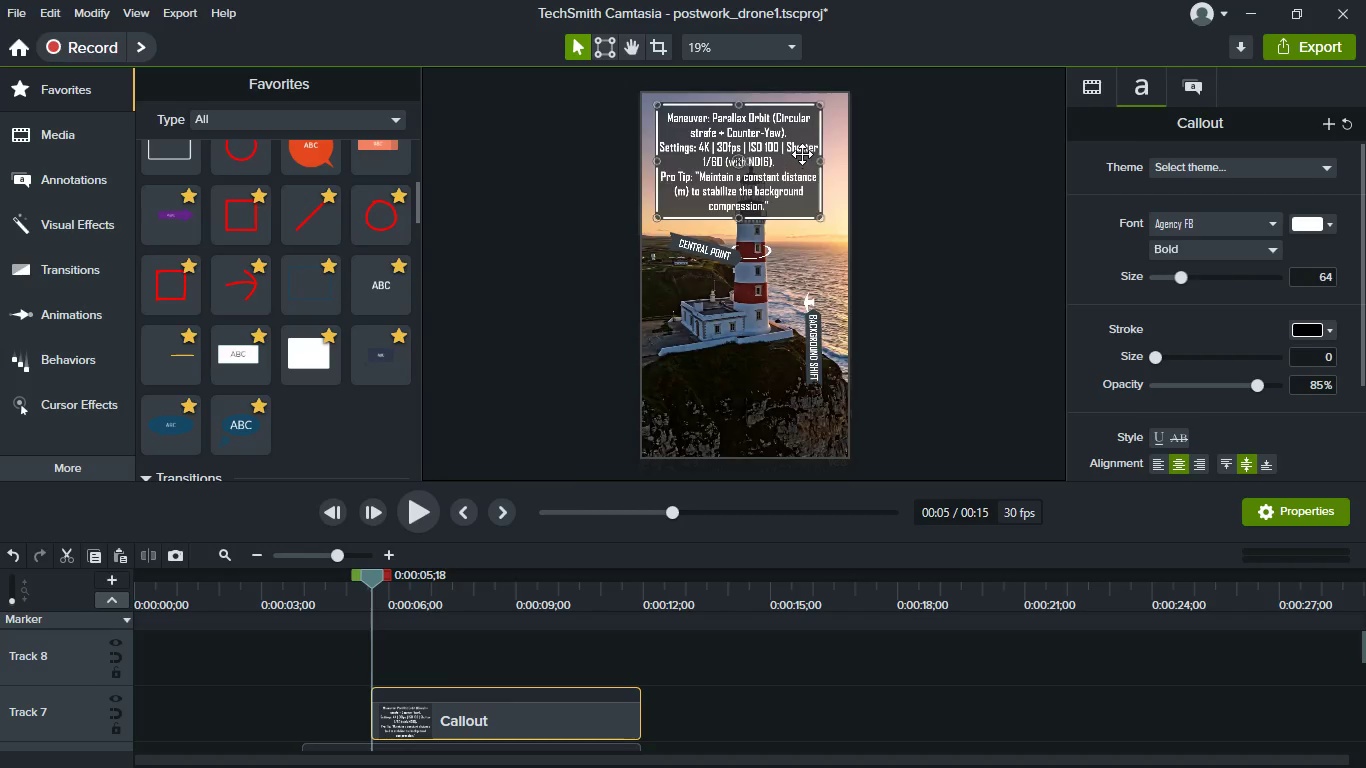 
scroll: coordinate [802, 154], scroll_direction: up, amount: 3.0
 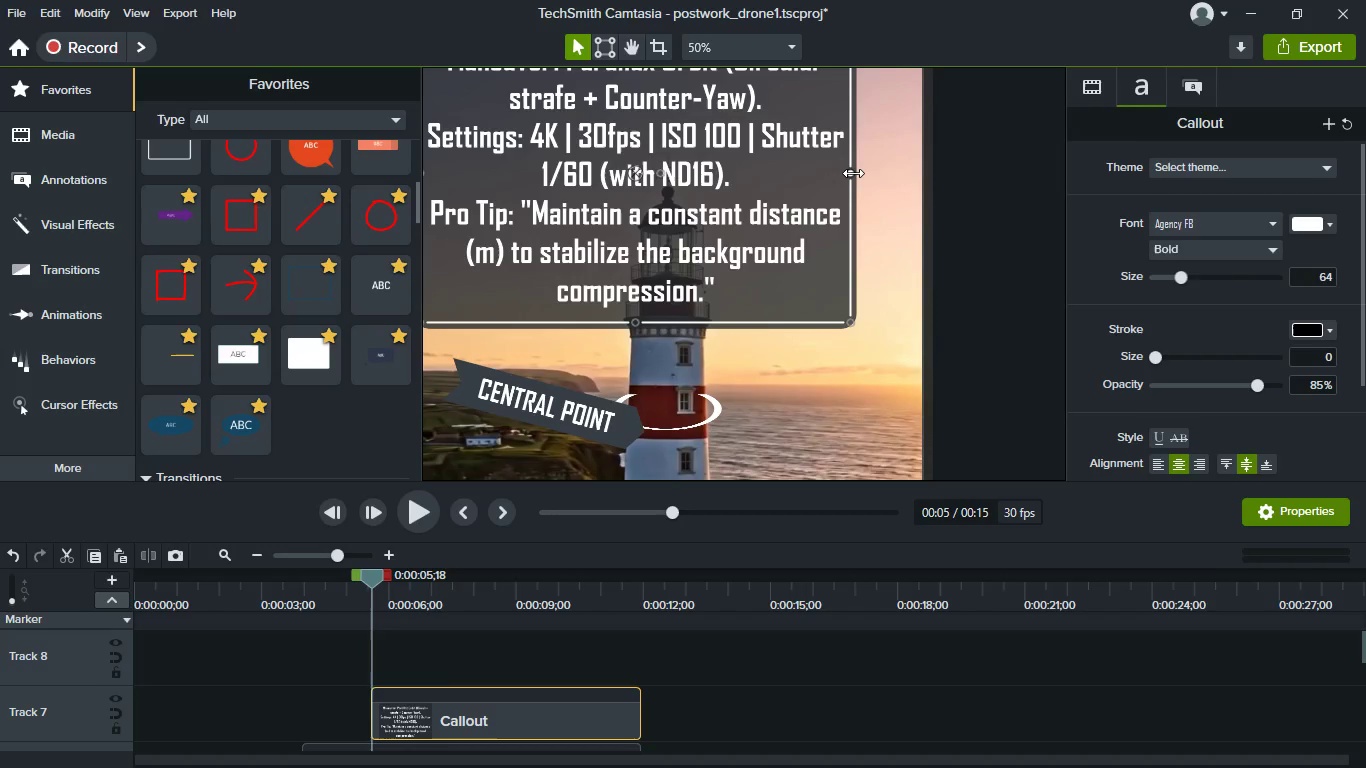 
left_click_drag(start_coordinate=[852, 173], to_coordinate=[887, 183])
 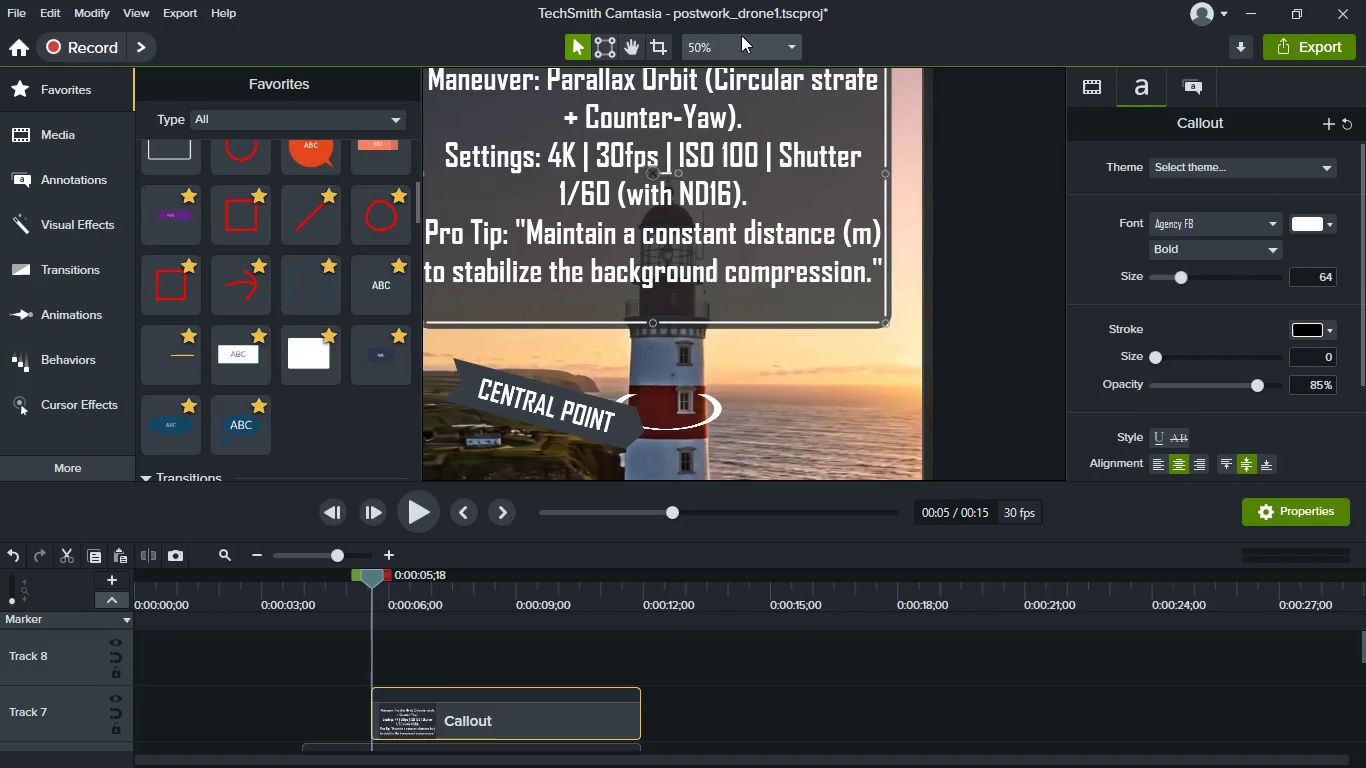 
left_click([741, 37])
 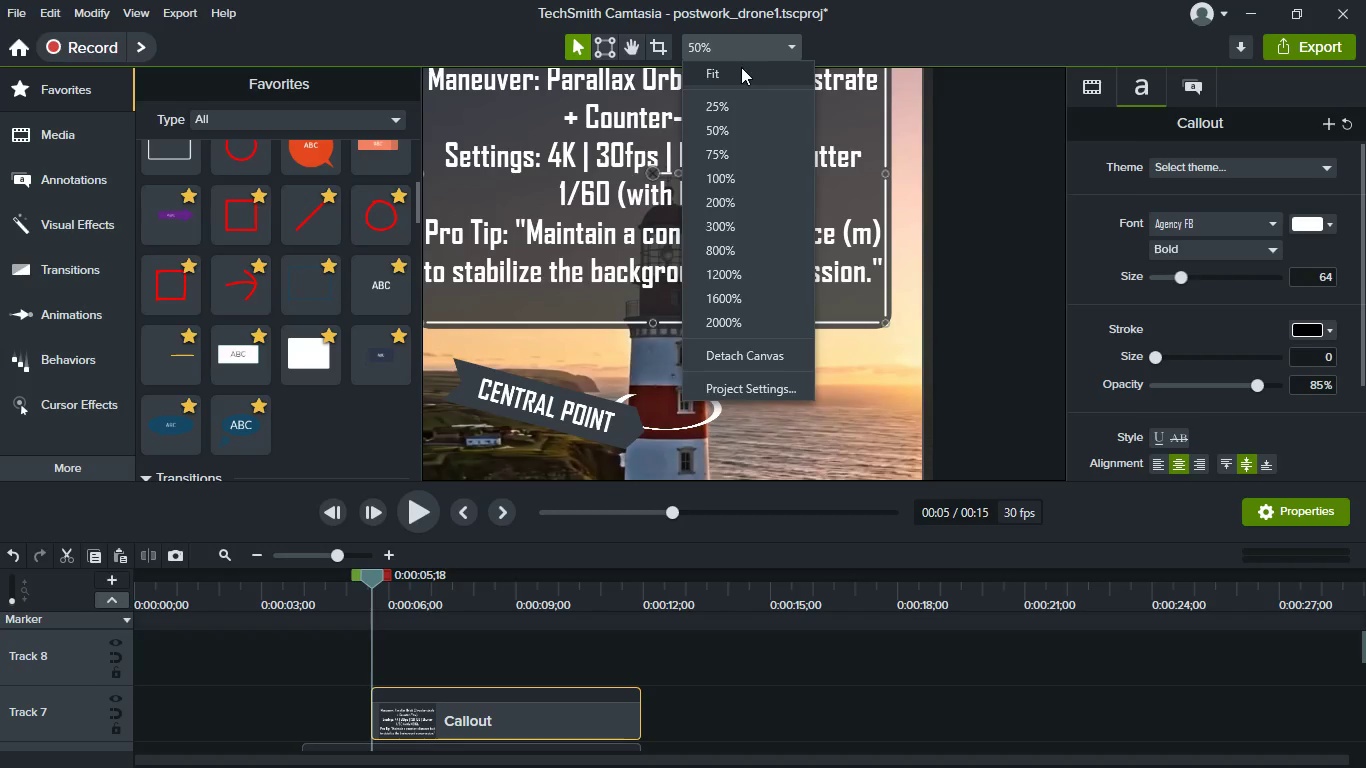 
left_click([741, 67])
 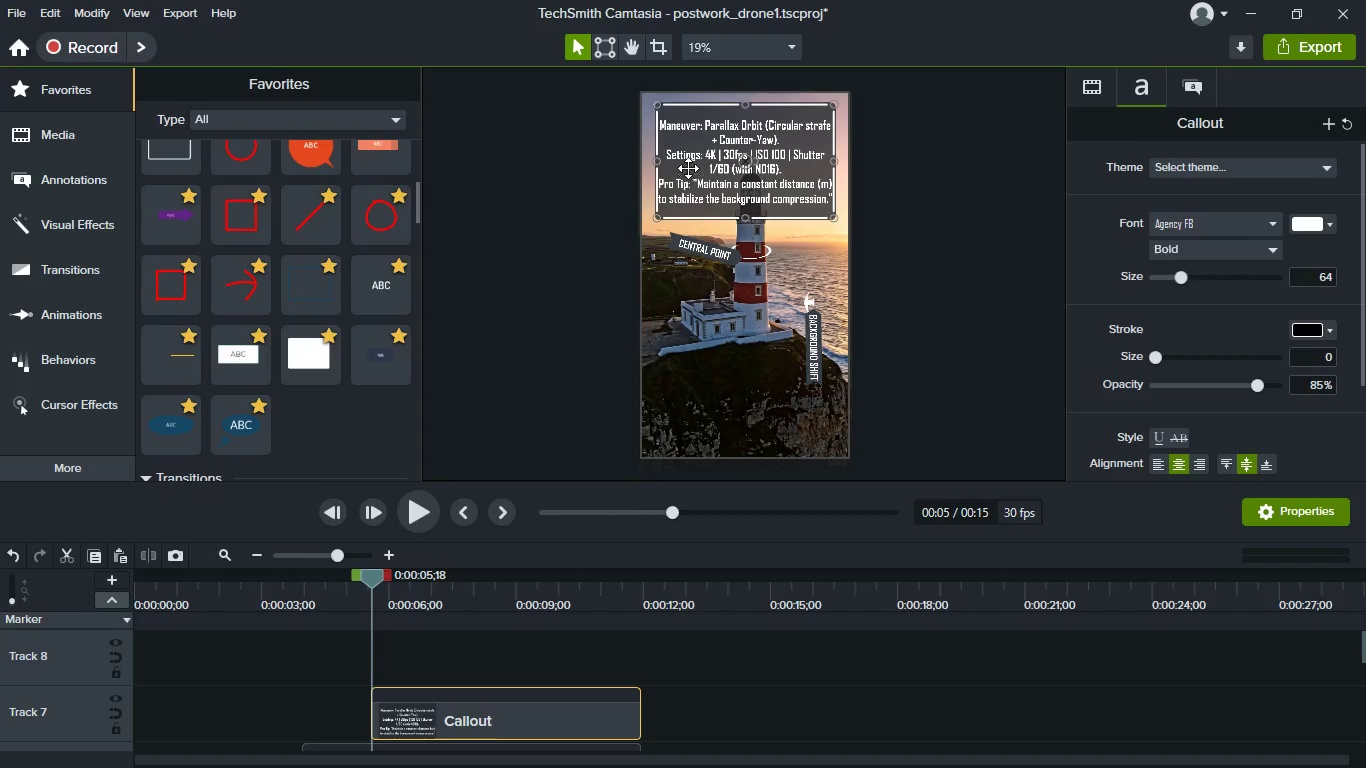 
left_click([690, 152])
 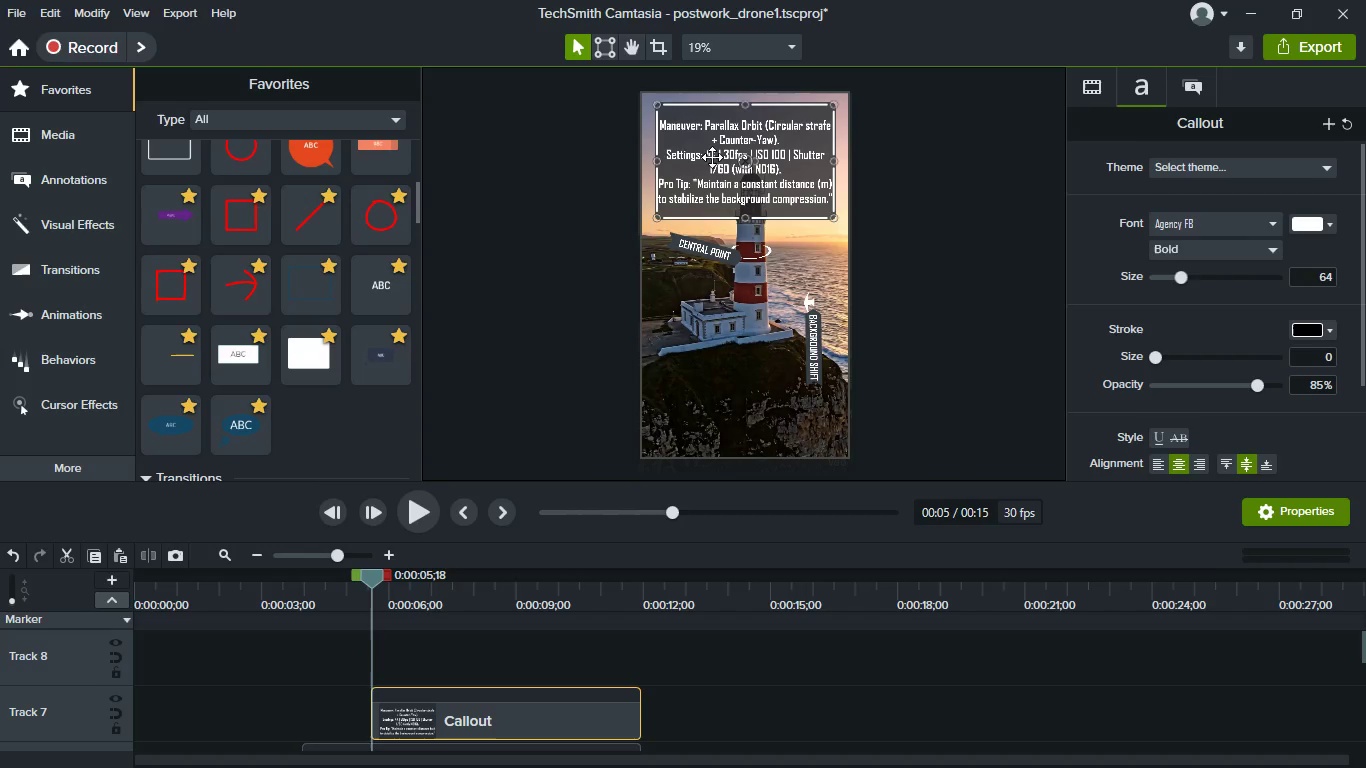 
scroll: coordinate [712, 157], scroll_direction: up, amount: 2.0
 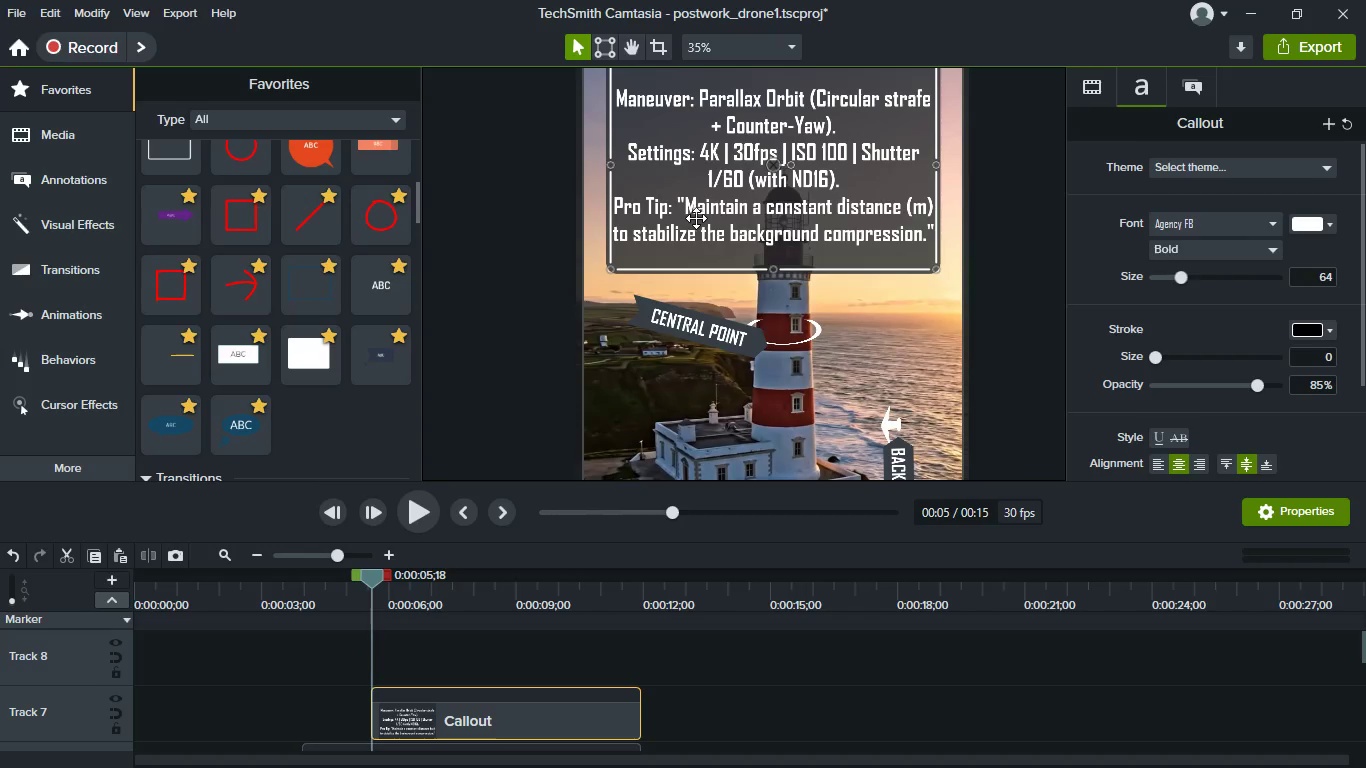 
wait(5.49)
 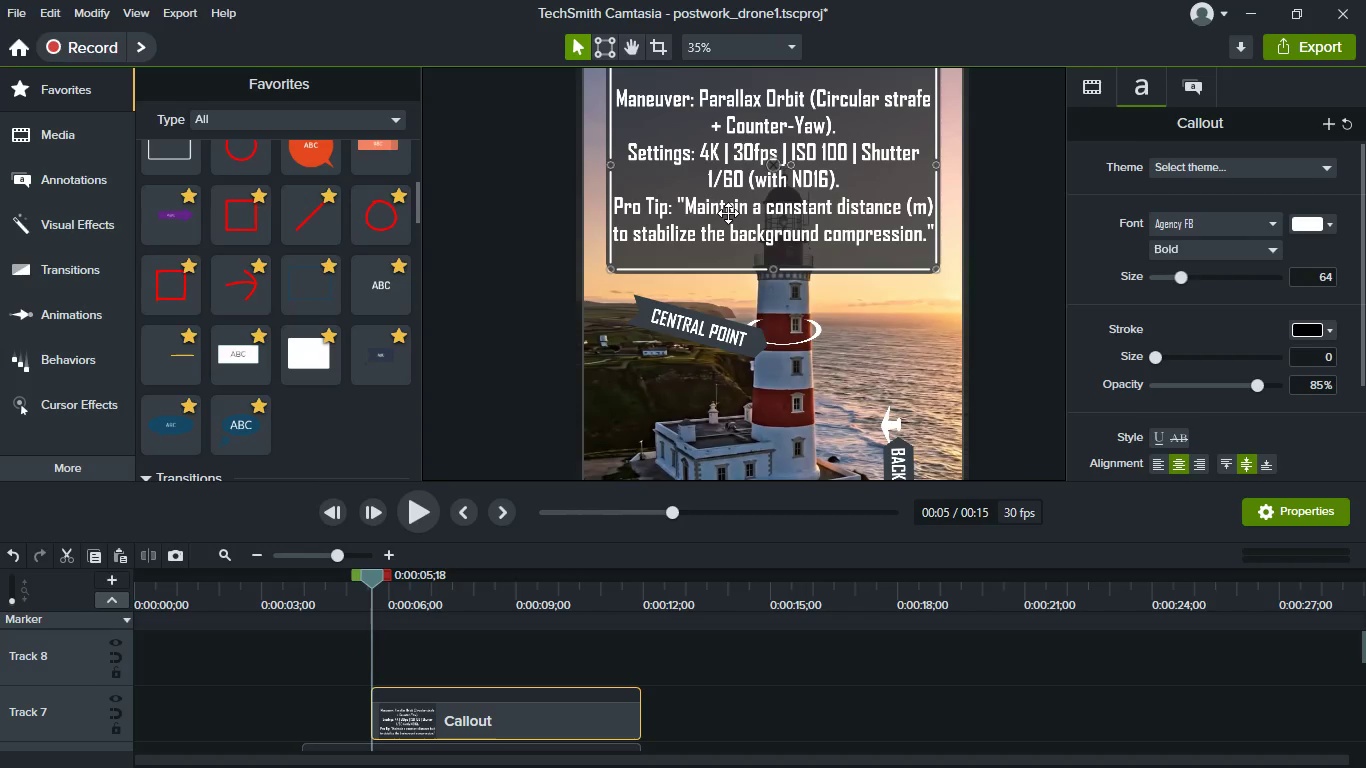 
key(Space)
 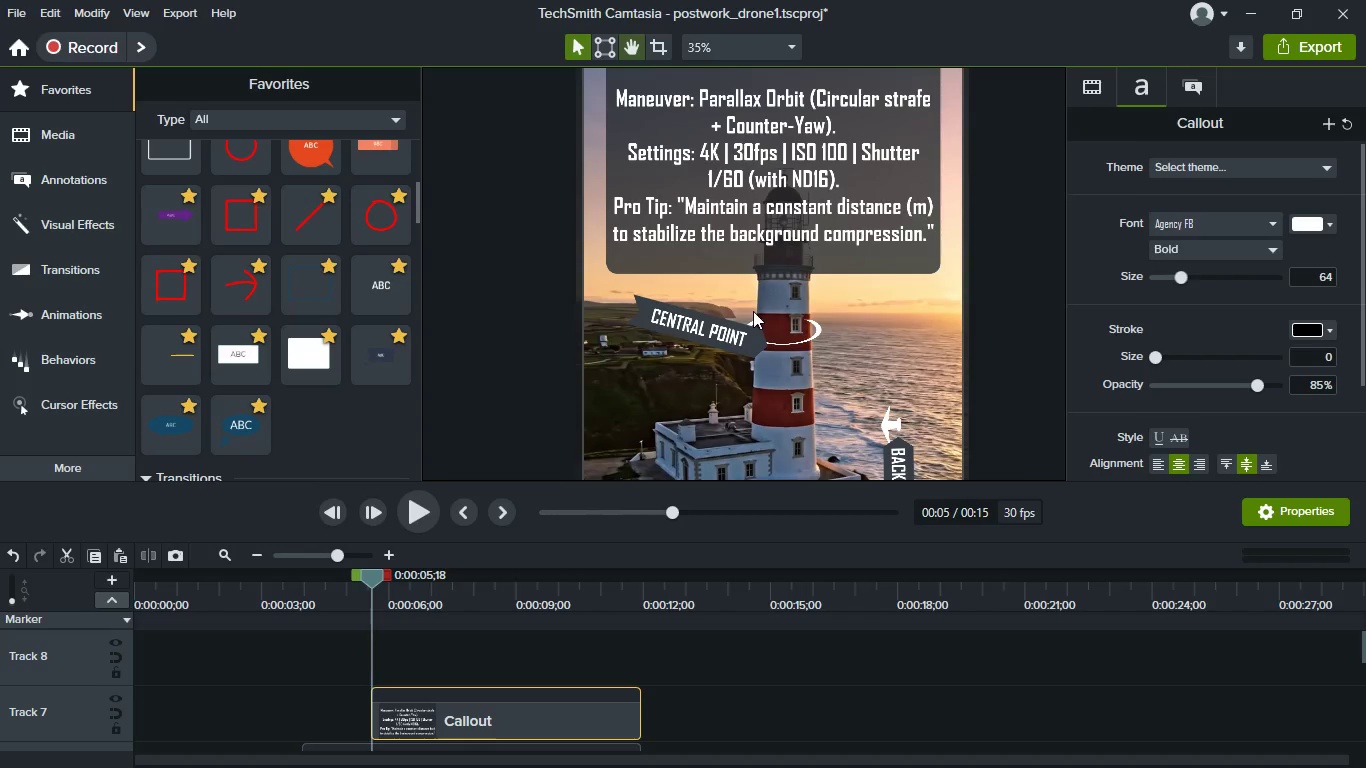 
hold_key(key=Space, duration=0.56)
 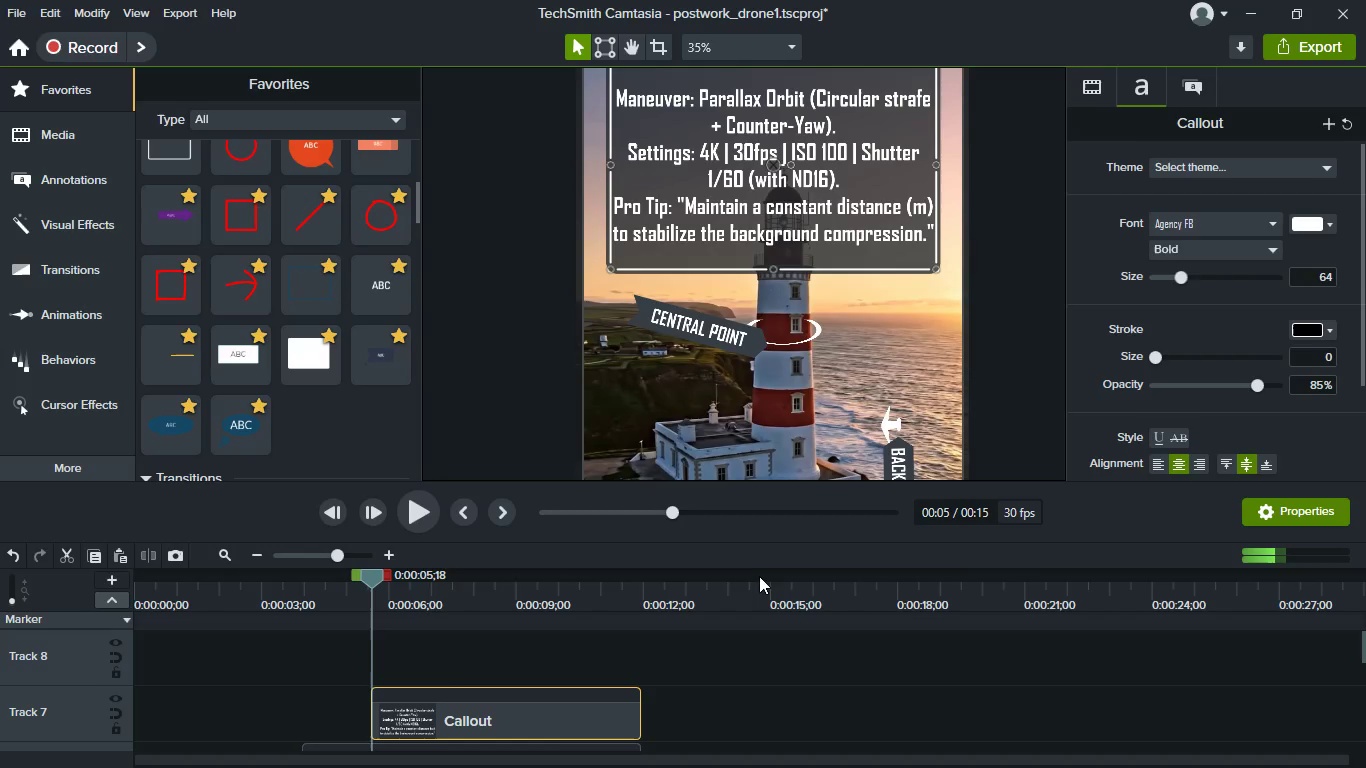 
left_click([769, 662])
 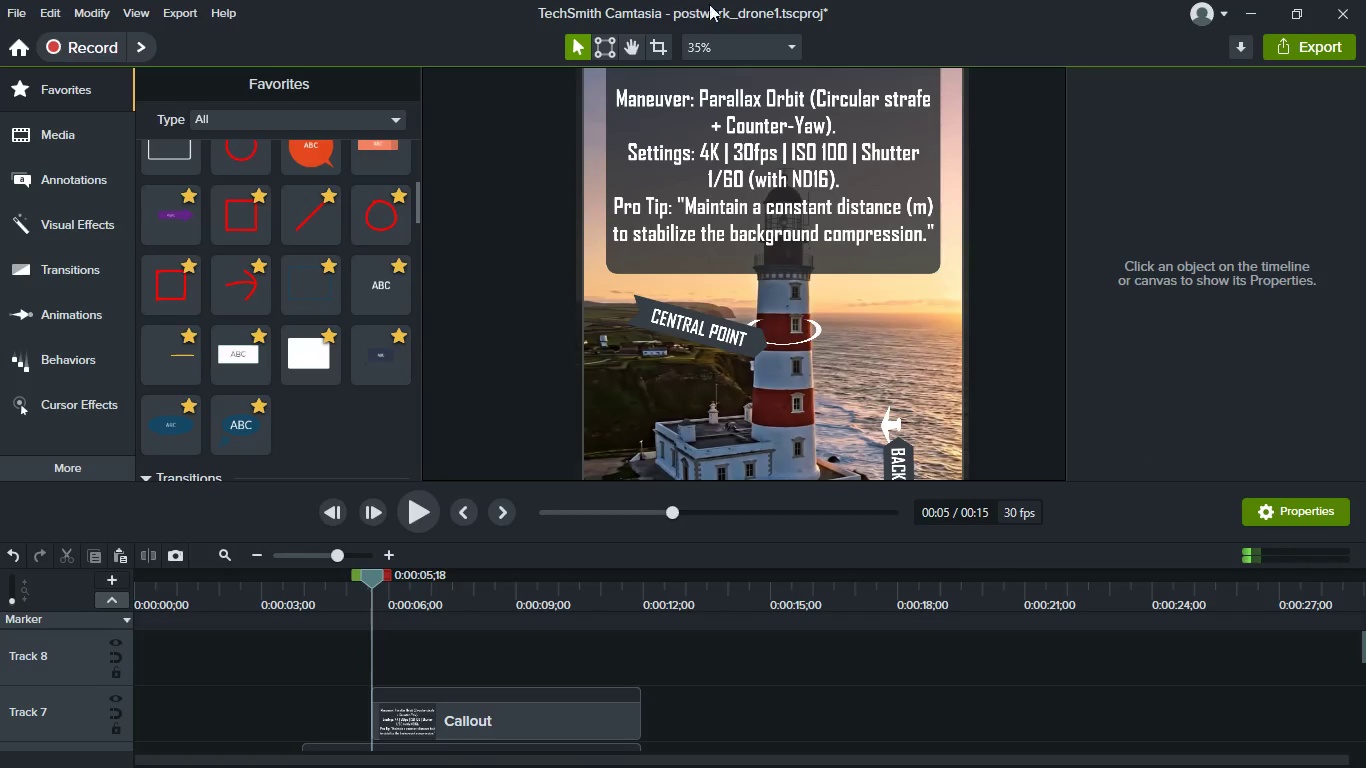 
left_click([751, 43])
 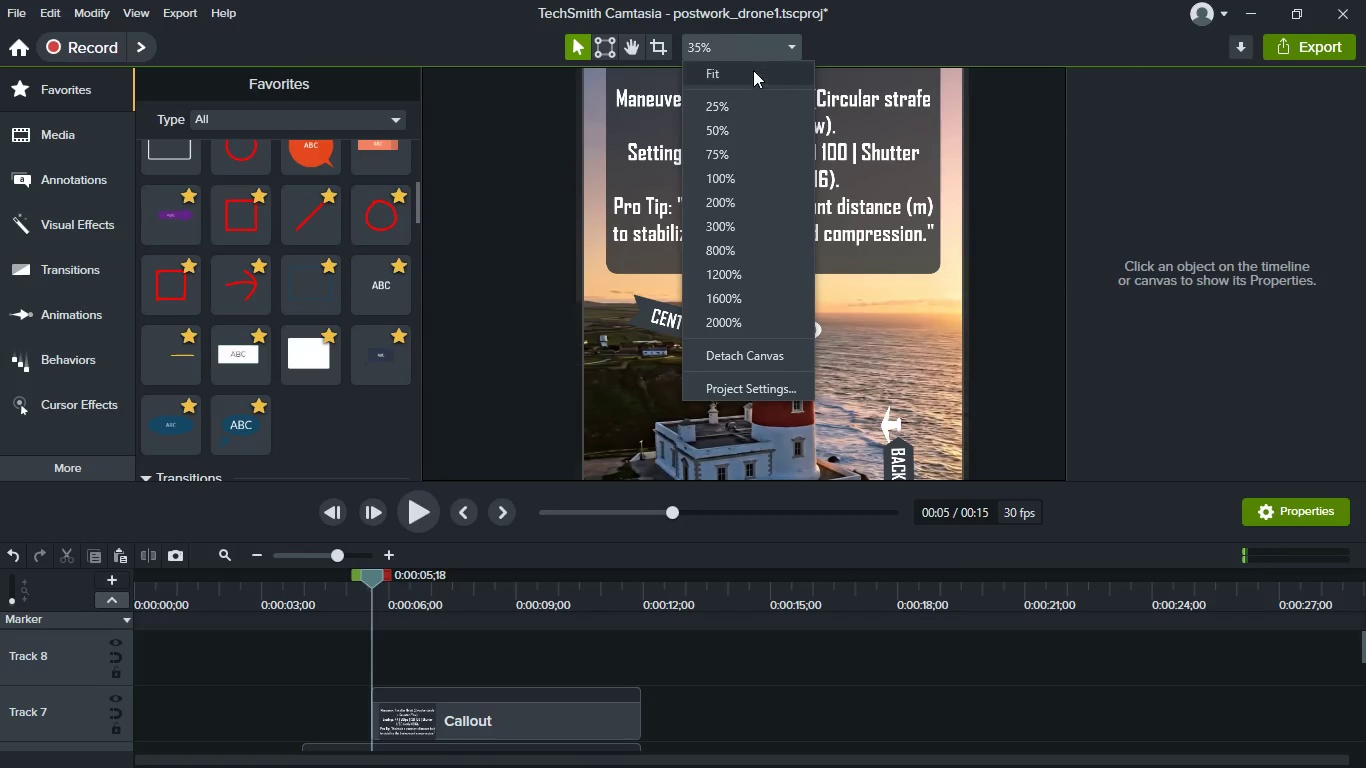 
left_click([753, 70])
 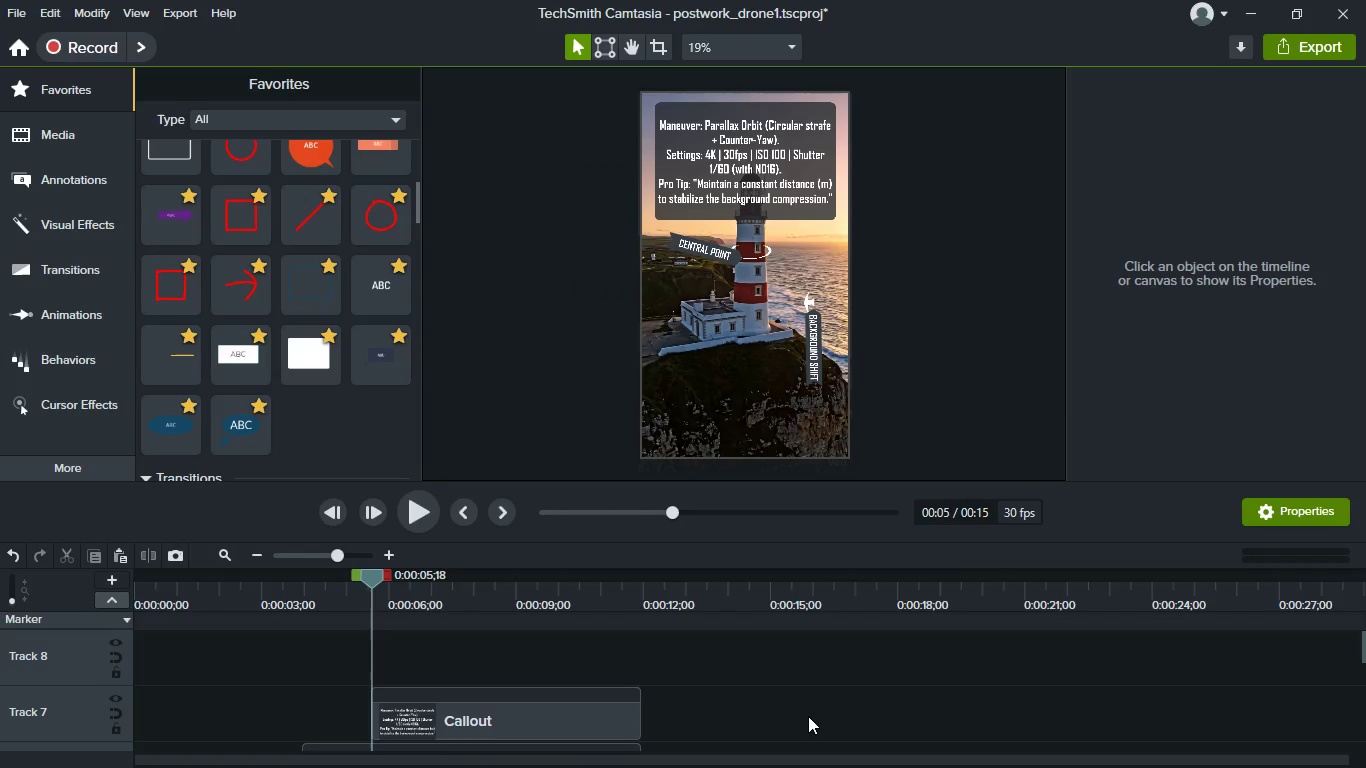 
left_click([808, 716])
 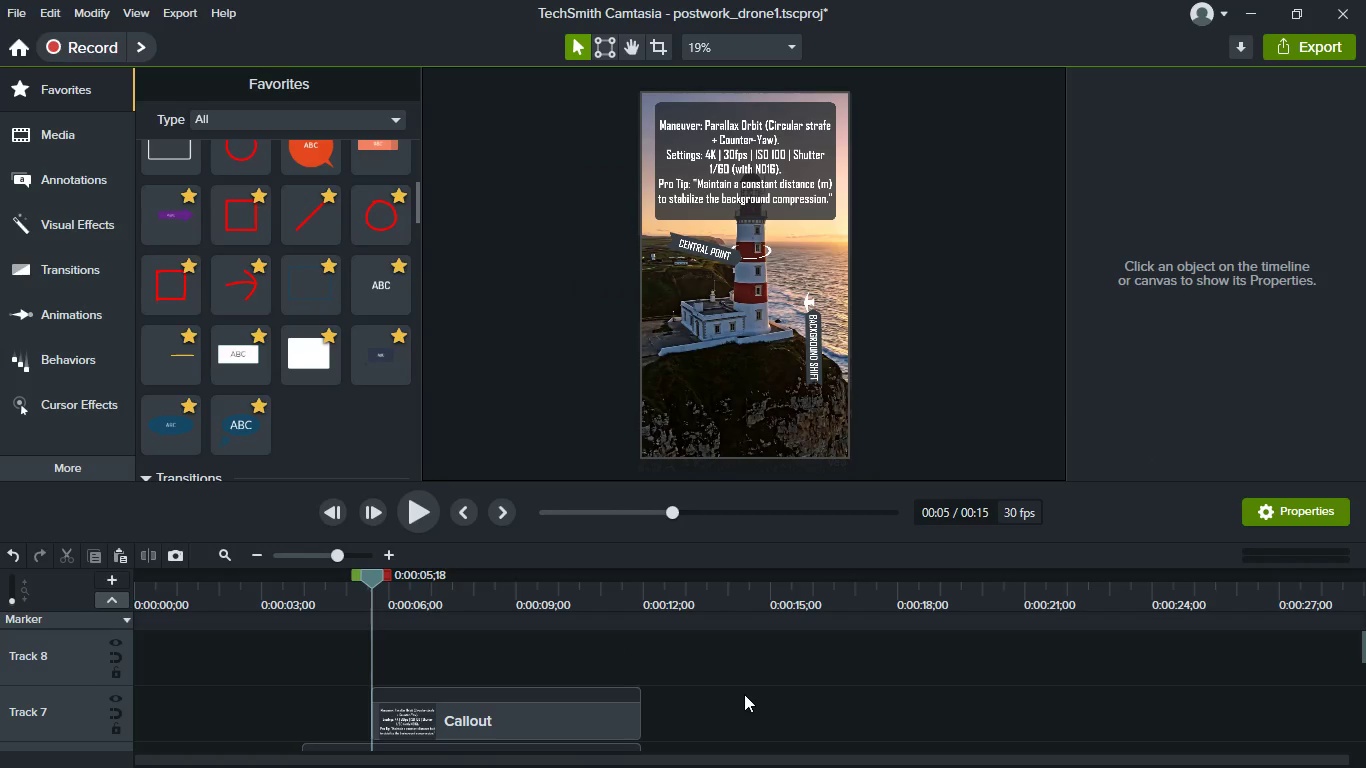 
wait(6.31)
 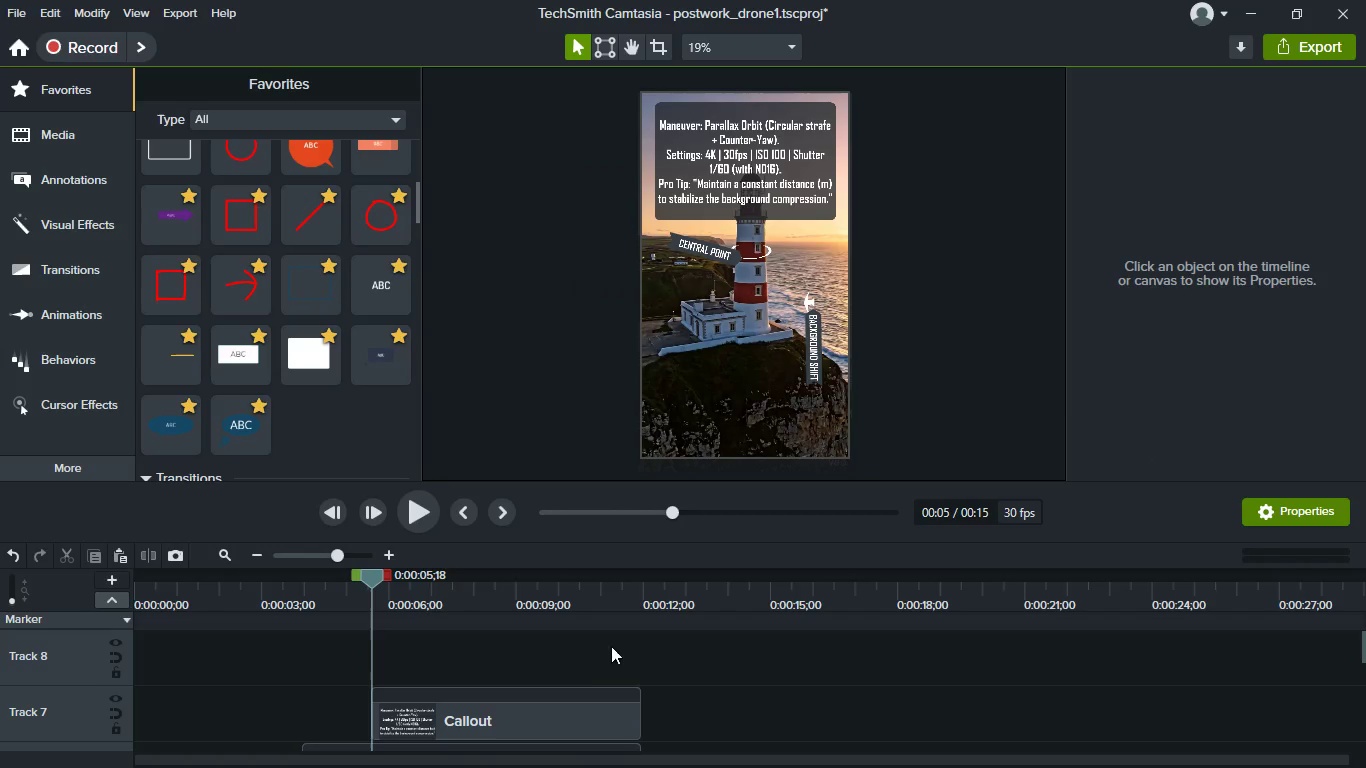 
scroll: coordinate [564, 670], scroll_direction: down, amount: 1.0
 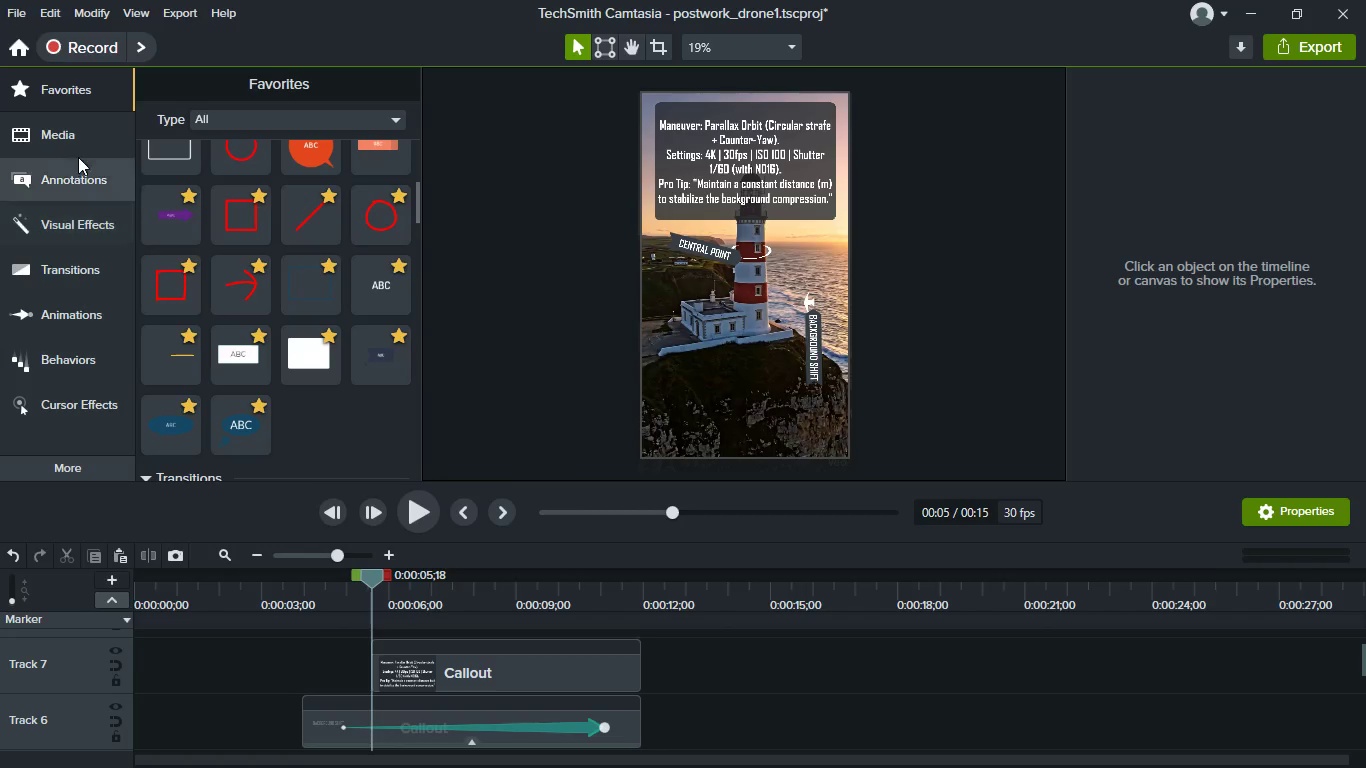 
left_click([74, 142])
 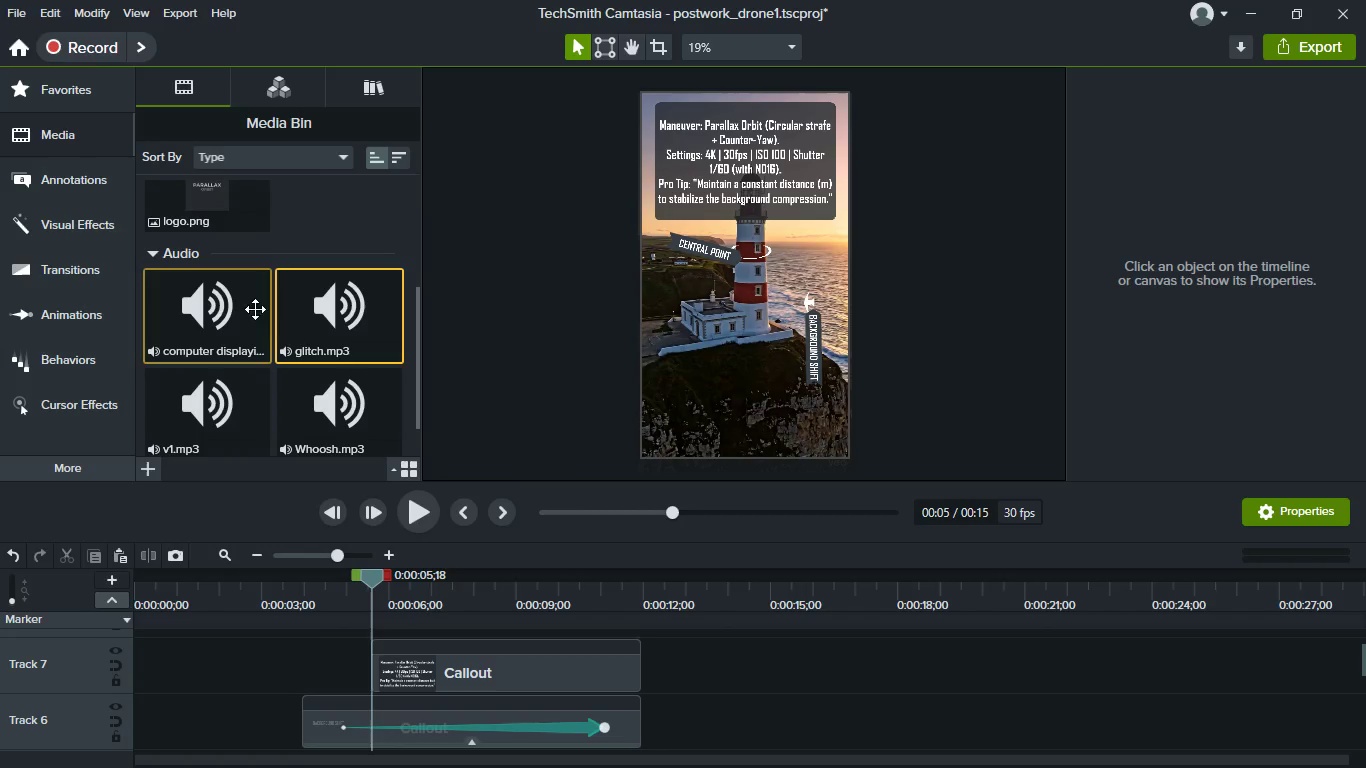 
scroll: coordinate [299, 374], scroll_direction: down, amount: 14.0
 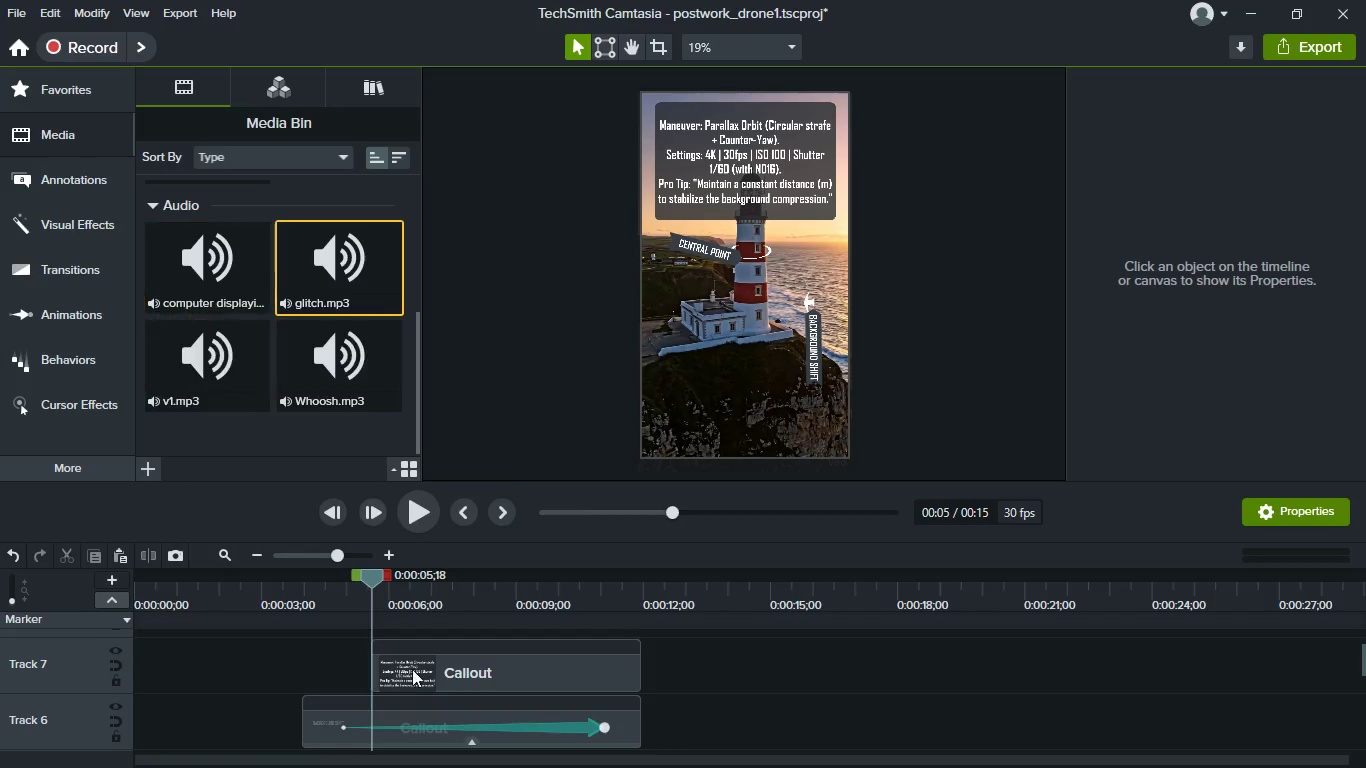 
scroll: coordinate [354, 687], scroll_direction: up, amount: 2.0
 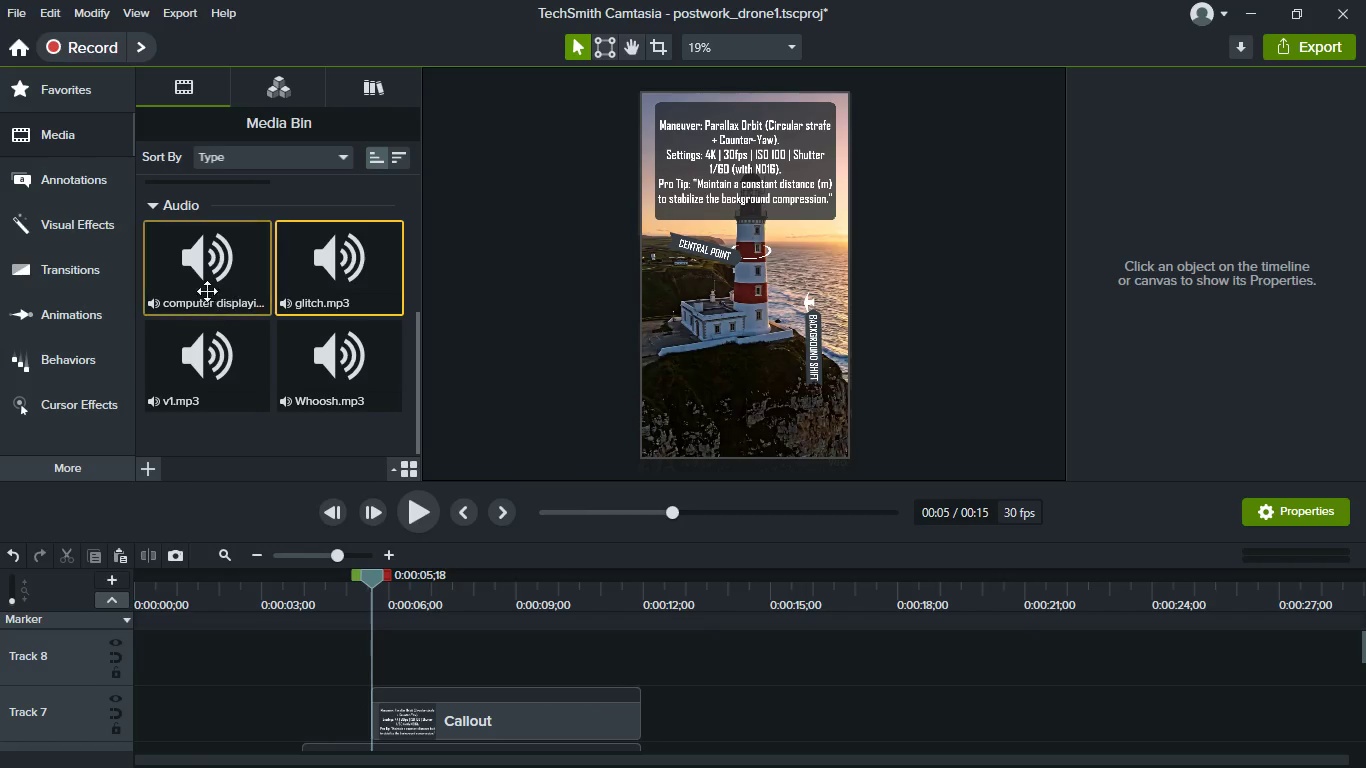 
left_click_drag(start_coordinate=[203, 289], to_coordinate=[446, 656])
 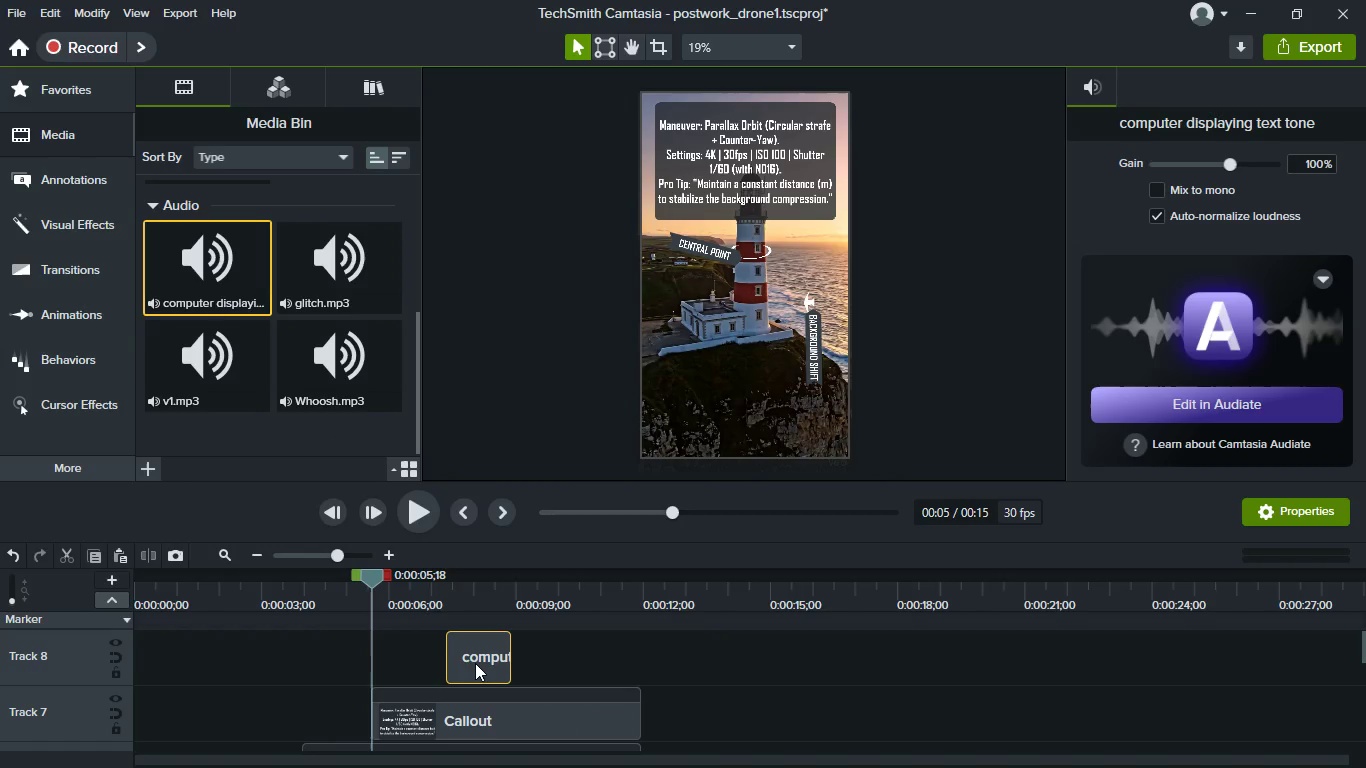 
left_click_drag(start_coordinate=[475, 663], to_coordinate=[404, 654])
 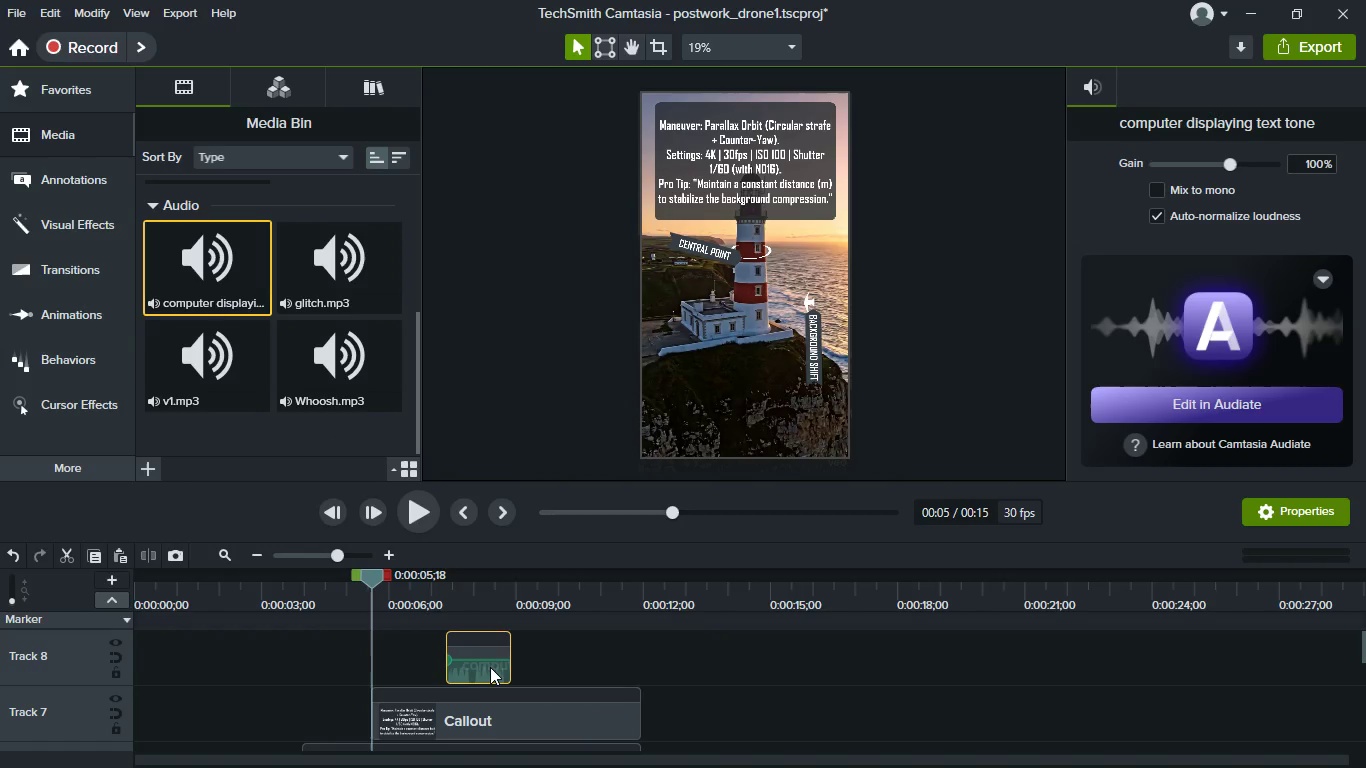 
left_click_drag(start_coordinate=[486, 666], to_coordinate=[395, 646])
 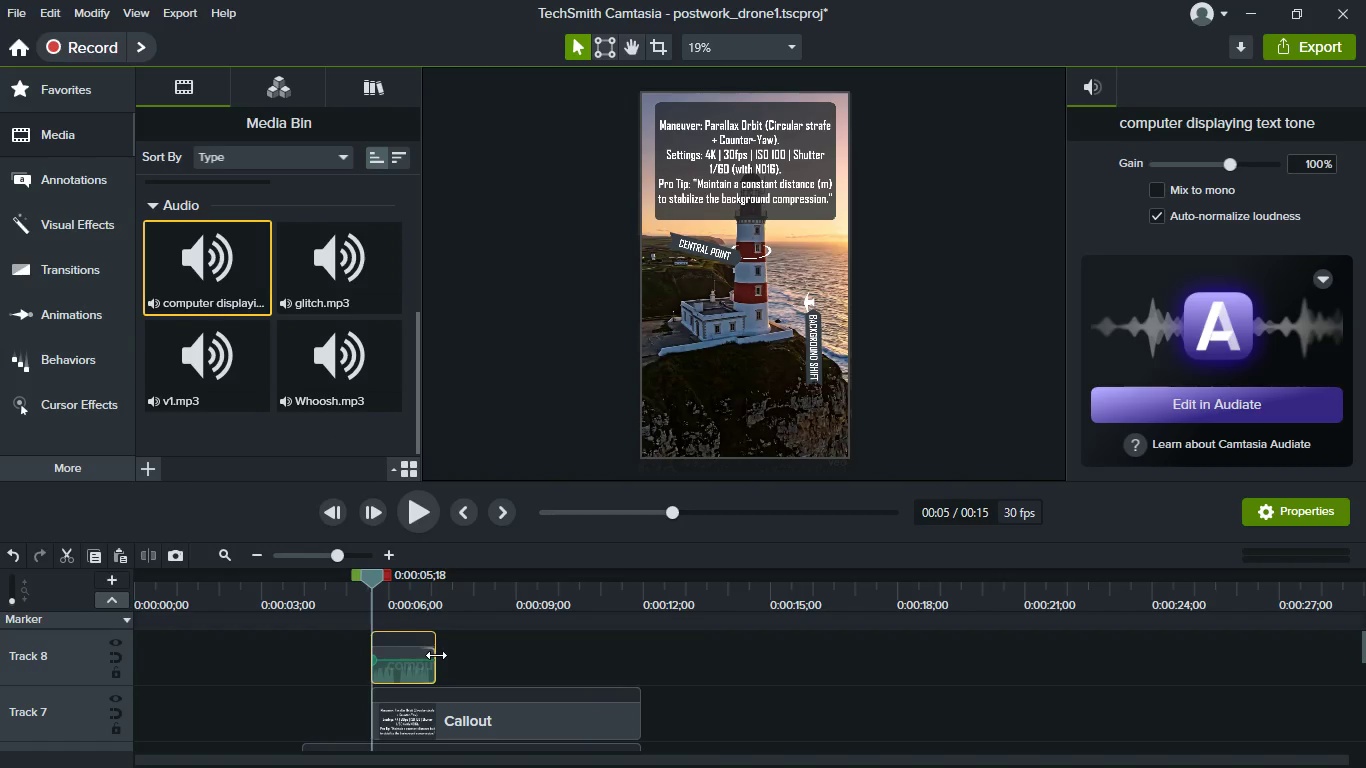 
left_click_drag(start_coordinate=[436, 655], to_coordinate=[517, 663])
 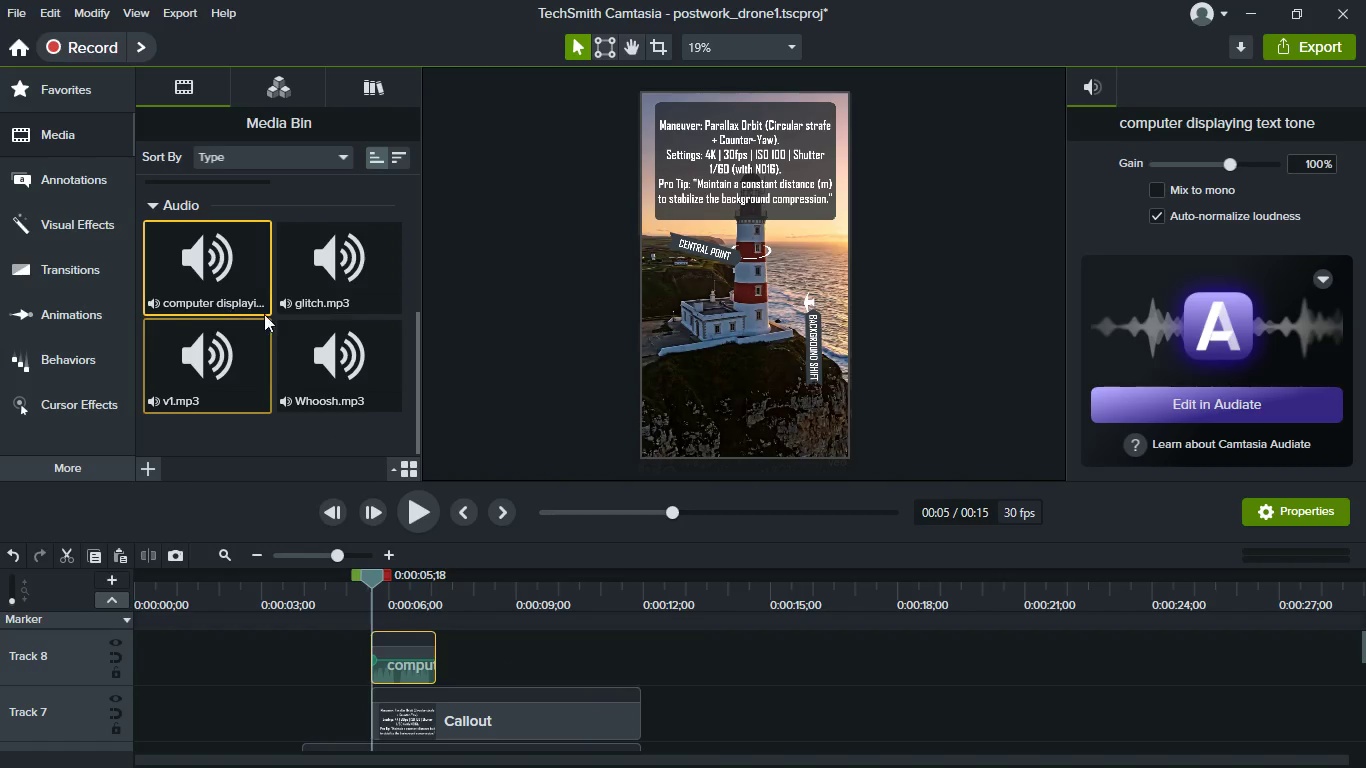 
scroll: coordinate [282, 311], scroll_direction: down, amount: 1.0
 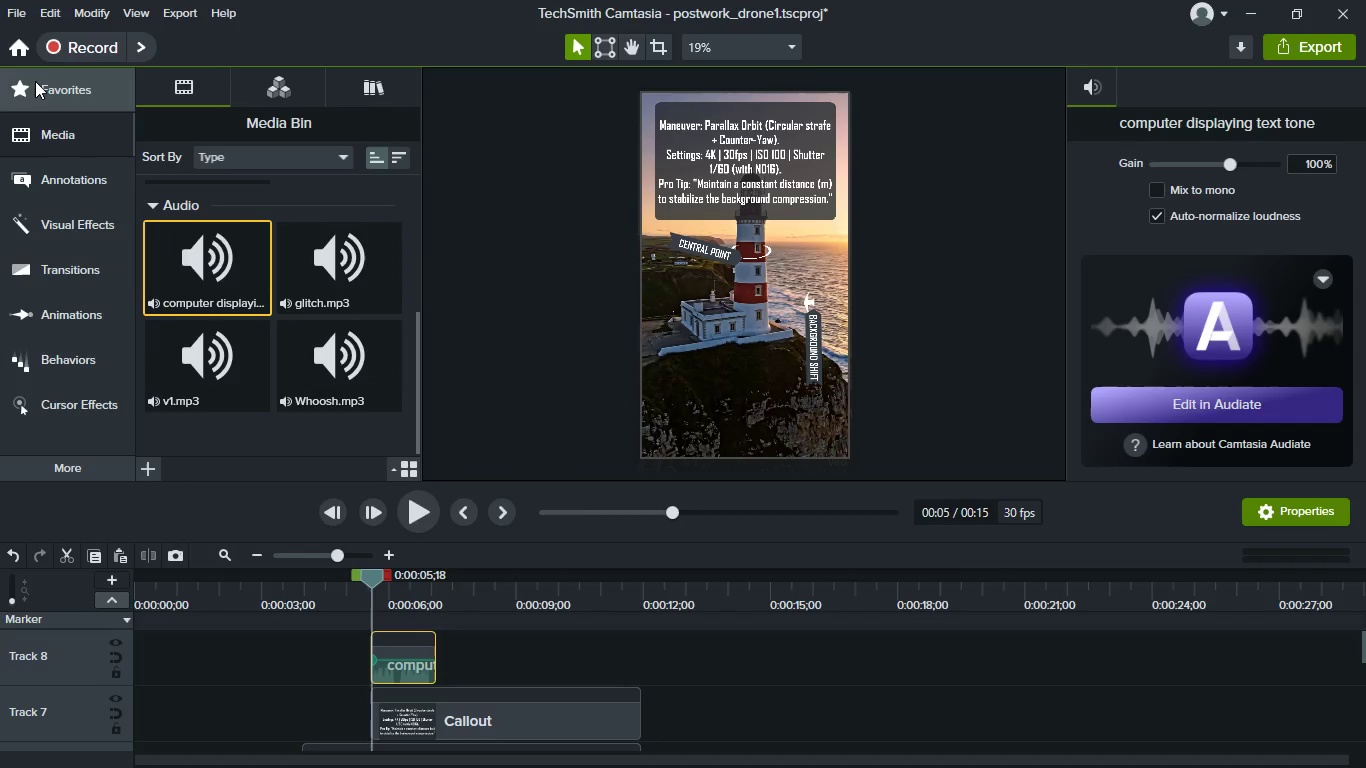 
left_click([35, 81])
 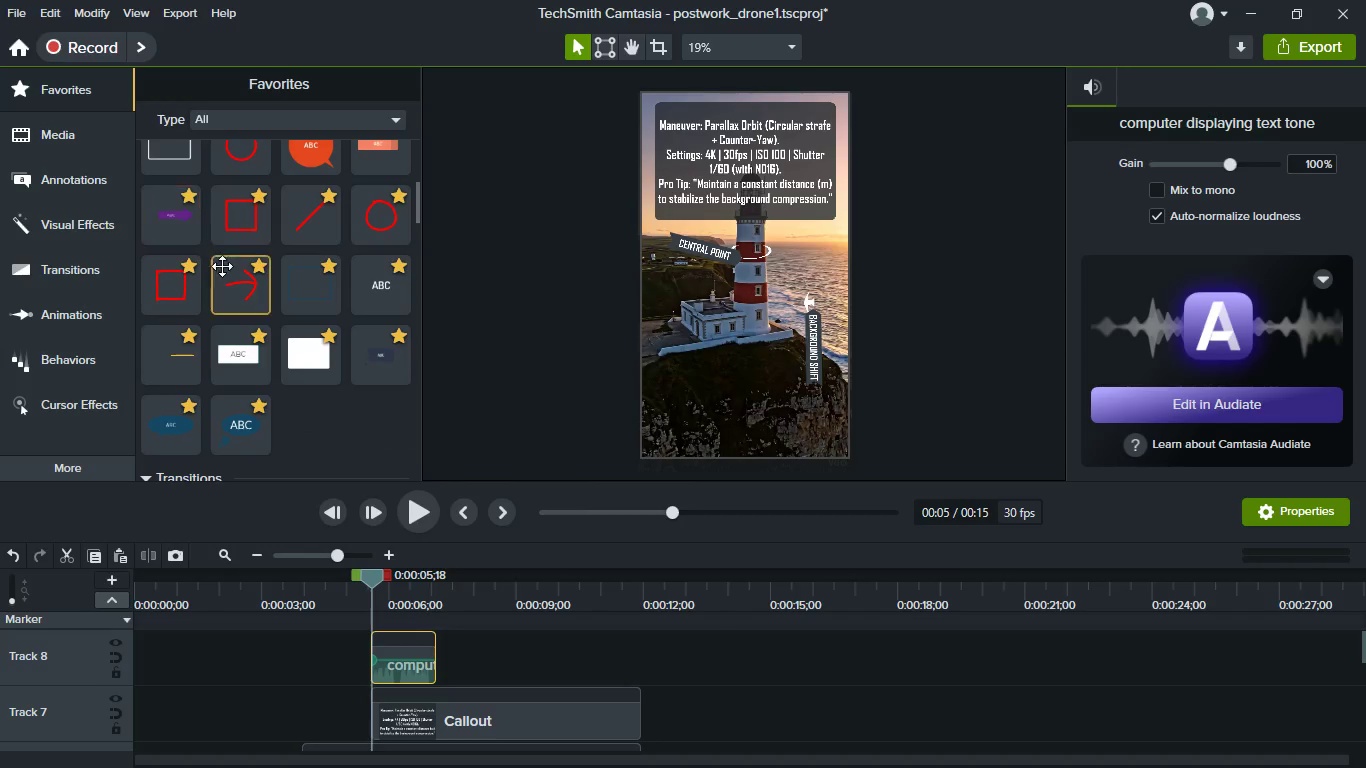 
scroll: coordinate [250, 321], scroll_direction: down, amount: 17.0
 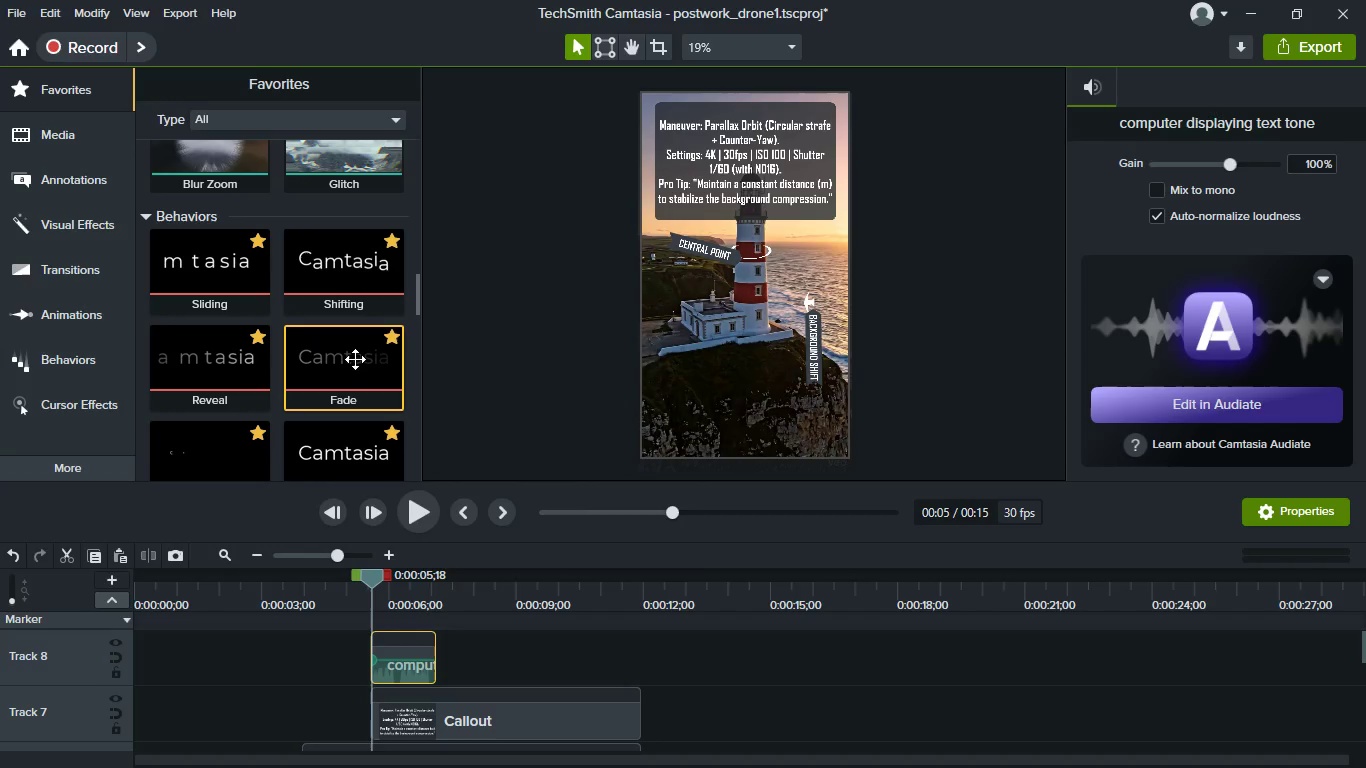 
left_click_drag(start_coordinate=[355, 359], to_coordinate=[472, 712])
 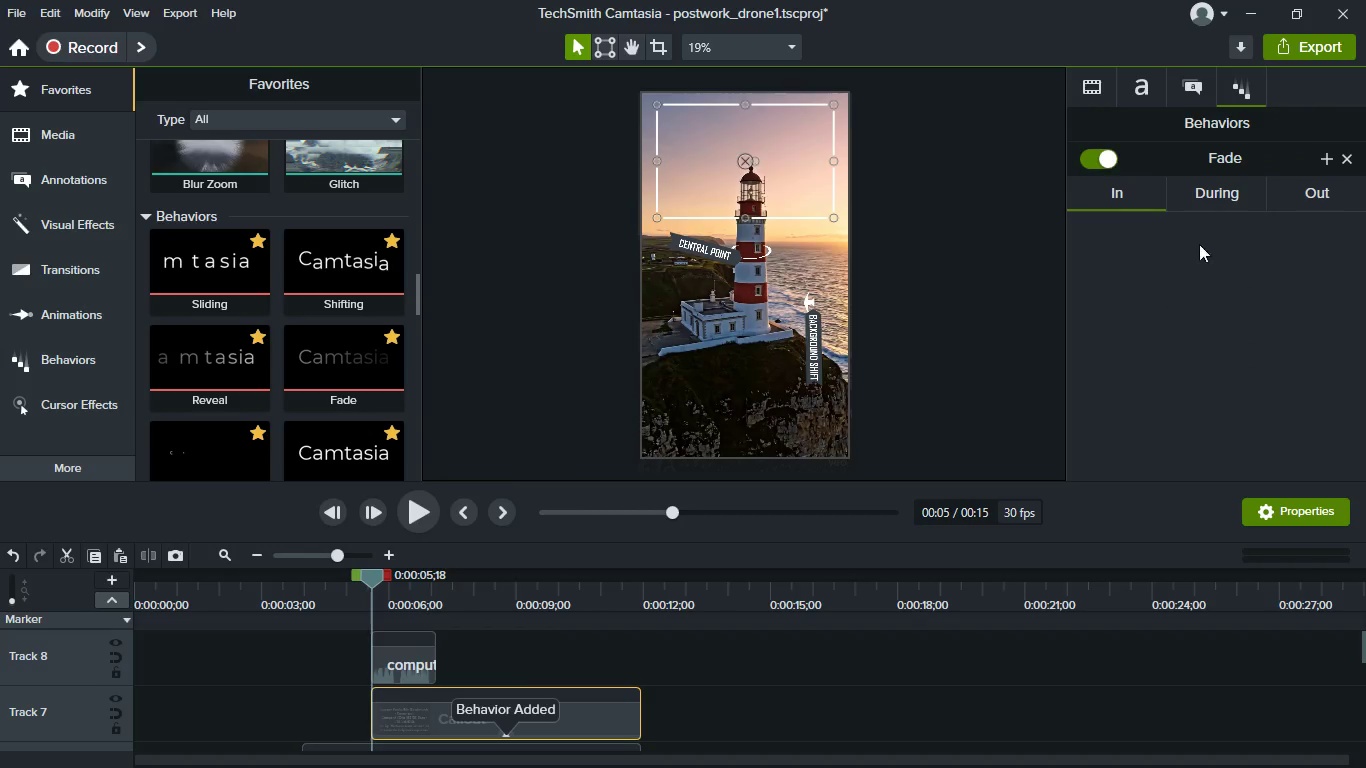 
left_click([1314, 186])
 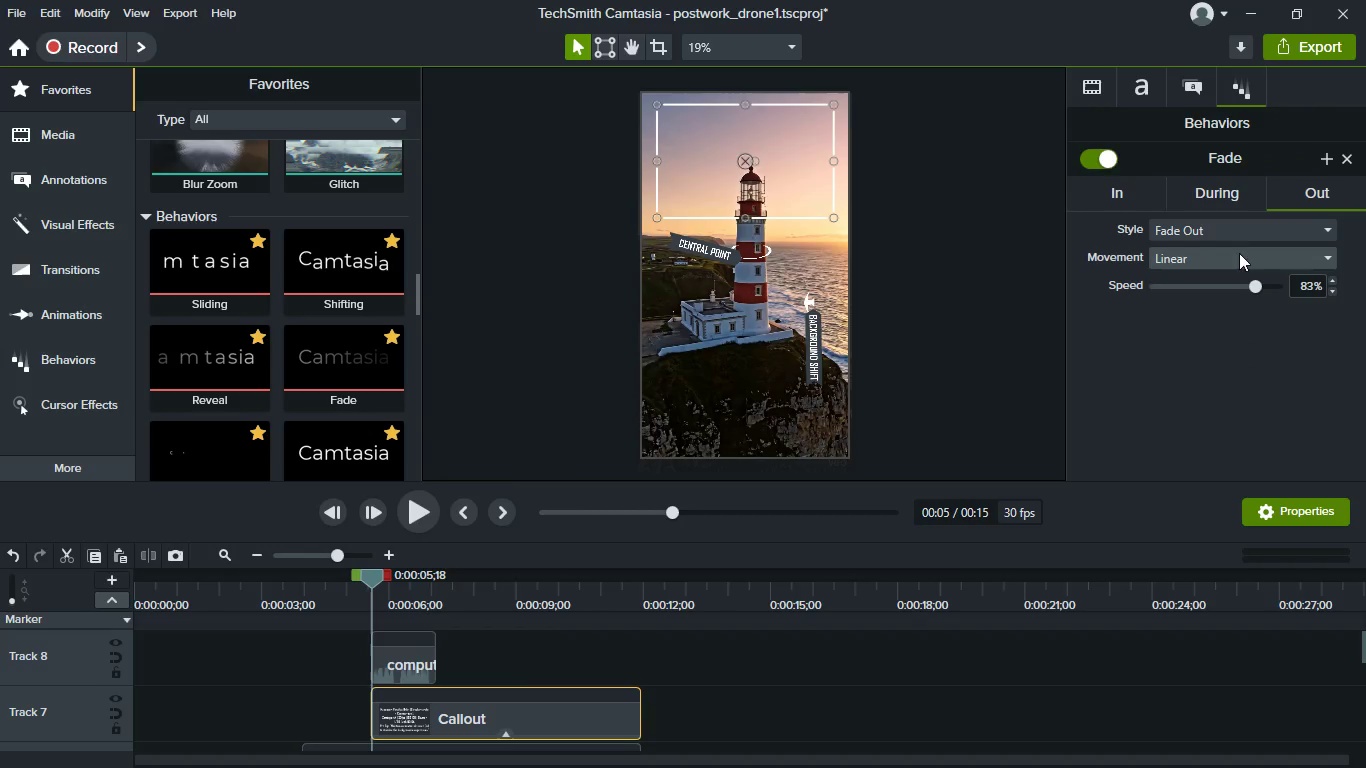 
left_click([1239, 235])
 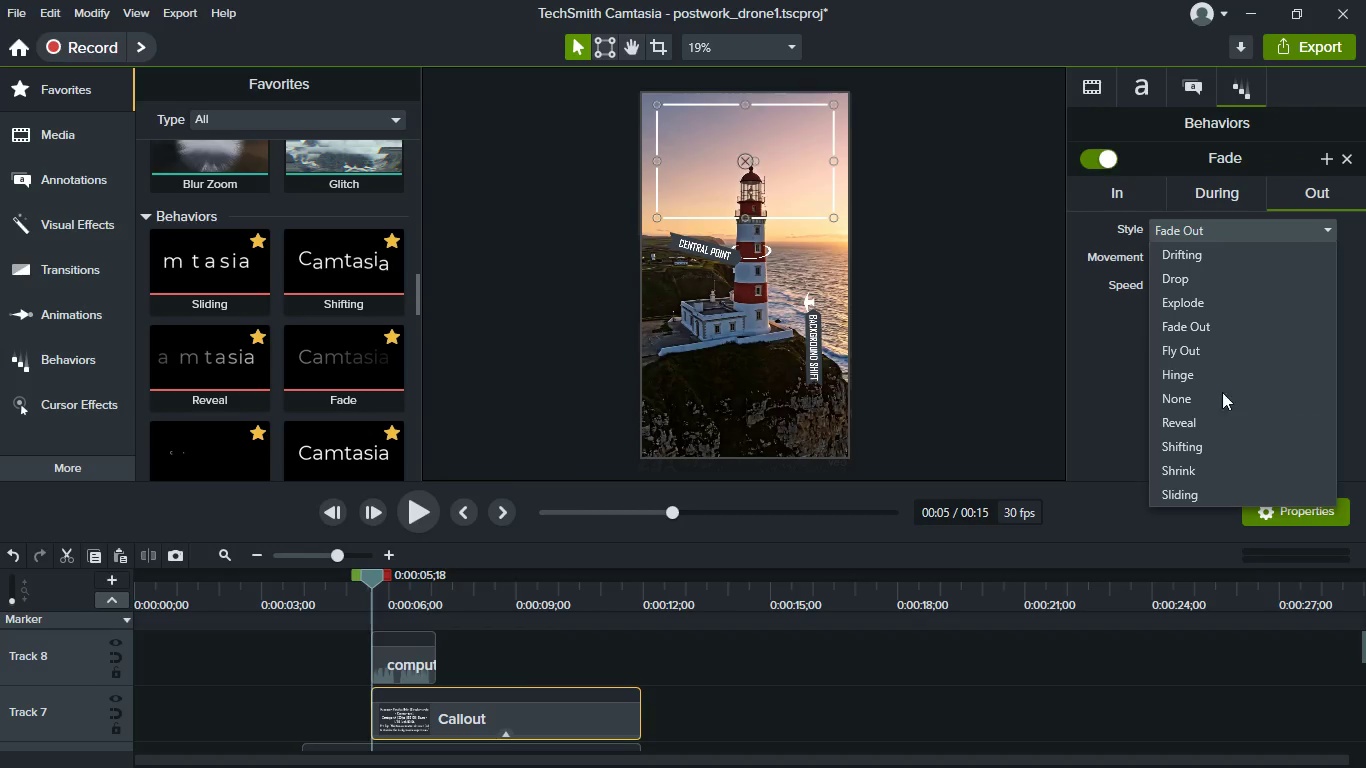 
left_click([1139, 367])
 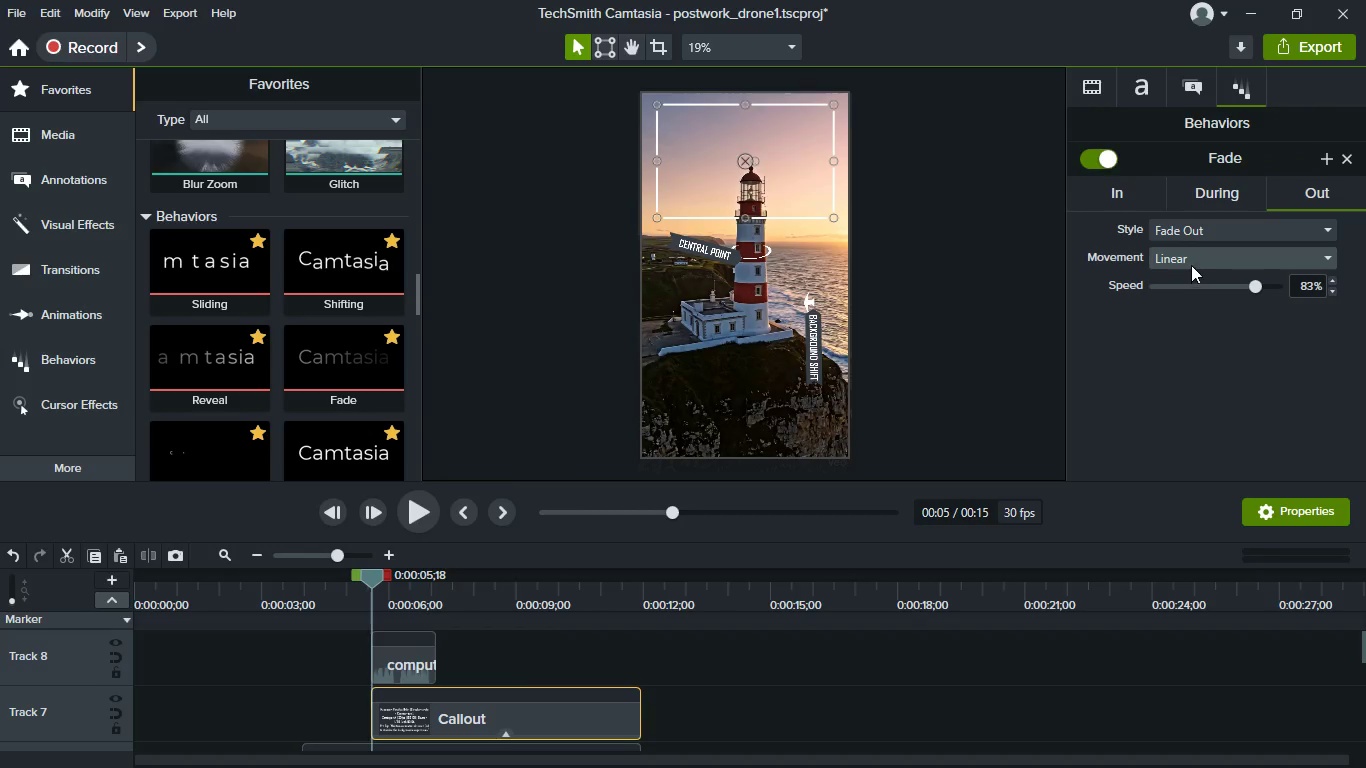 
left_click([1191, 261])
 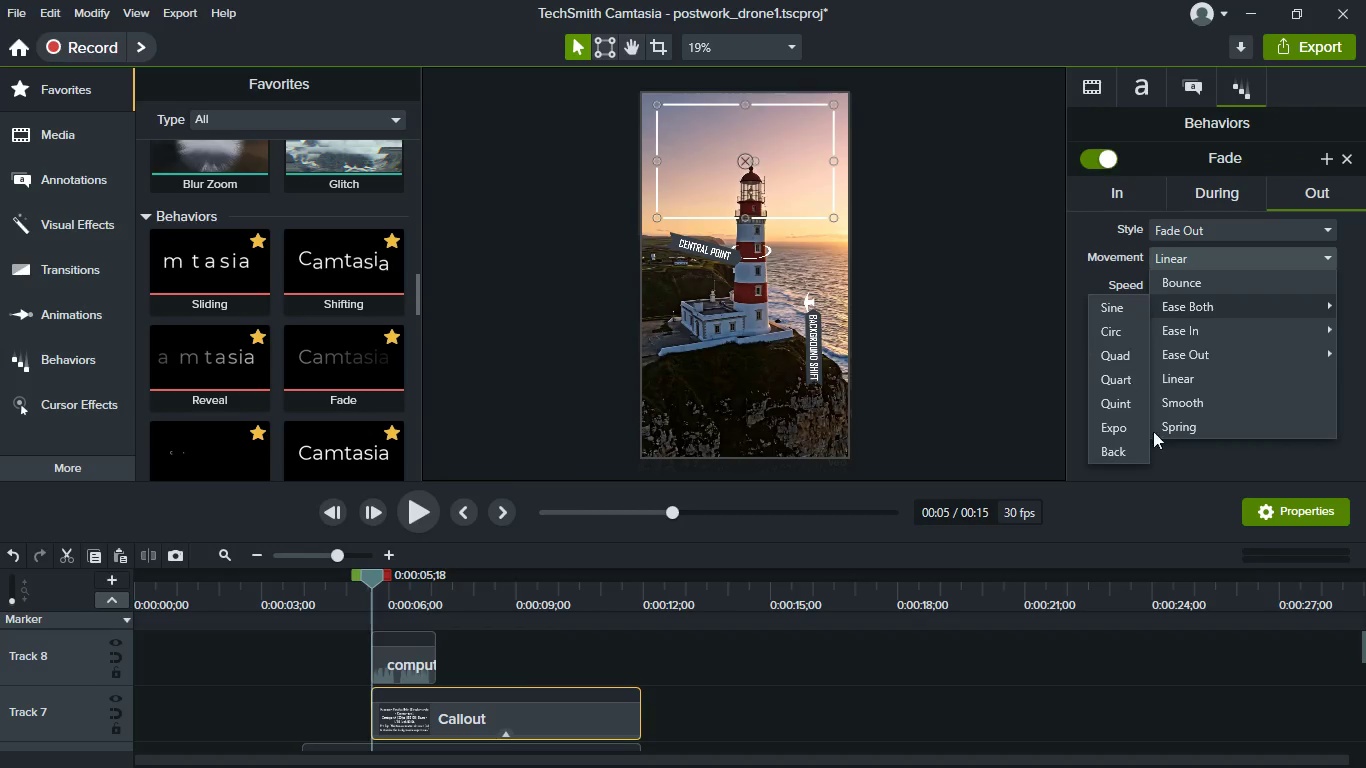 
left_click([1173, 447])
 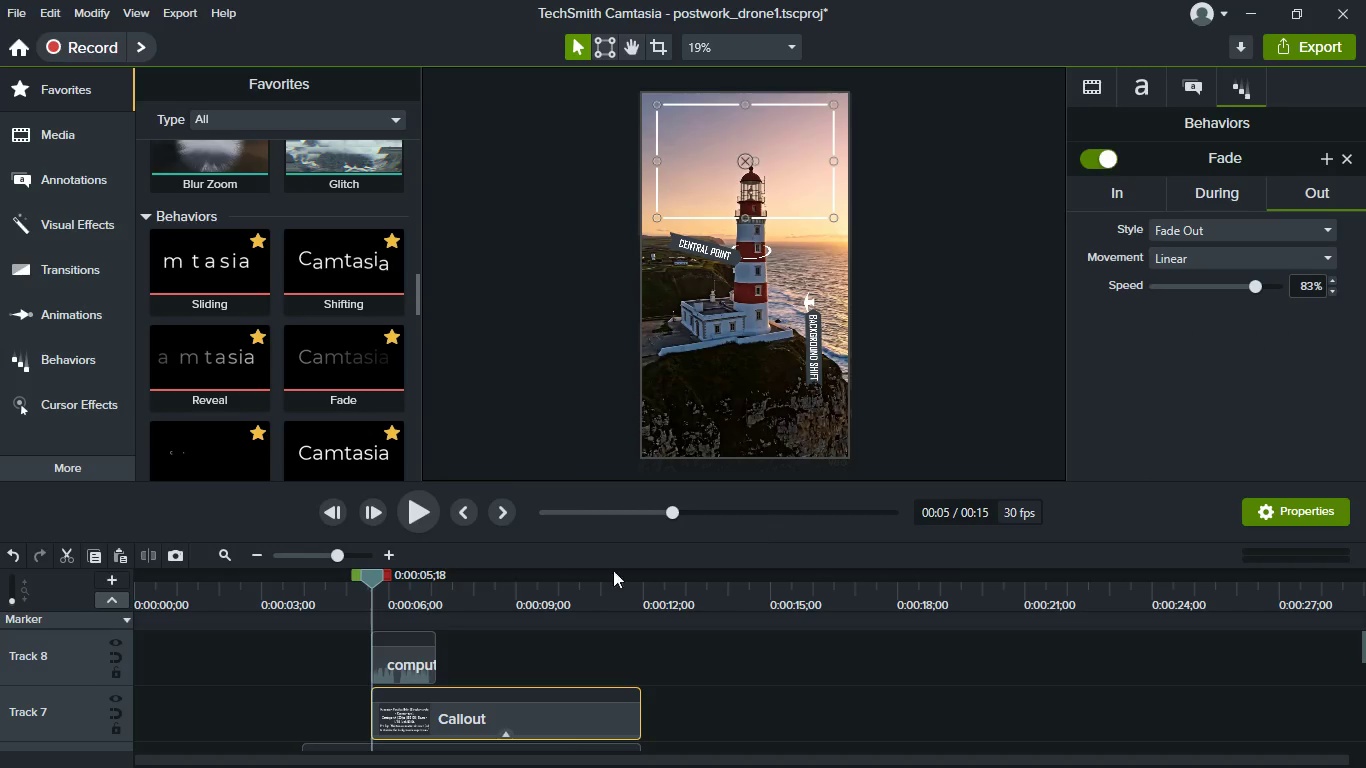 
left_click([584, 664])
 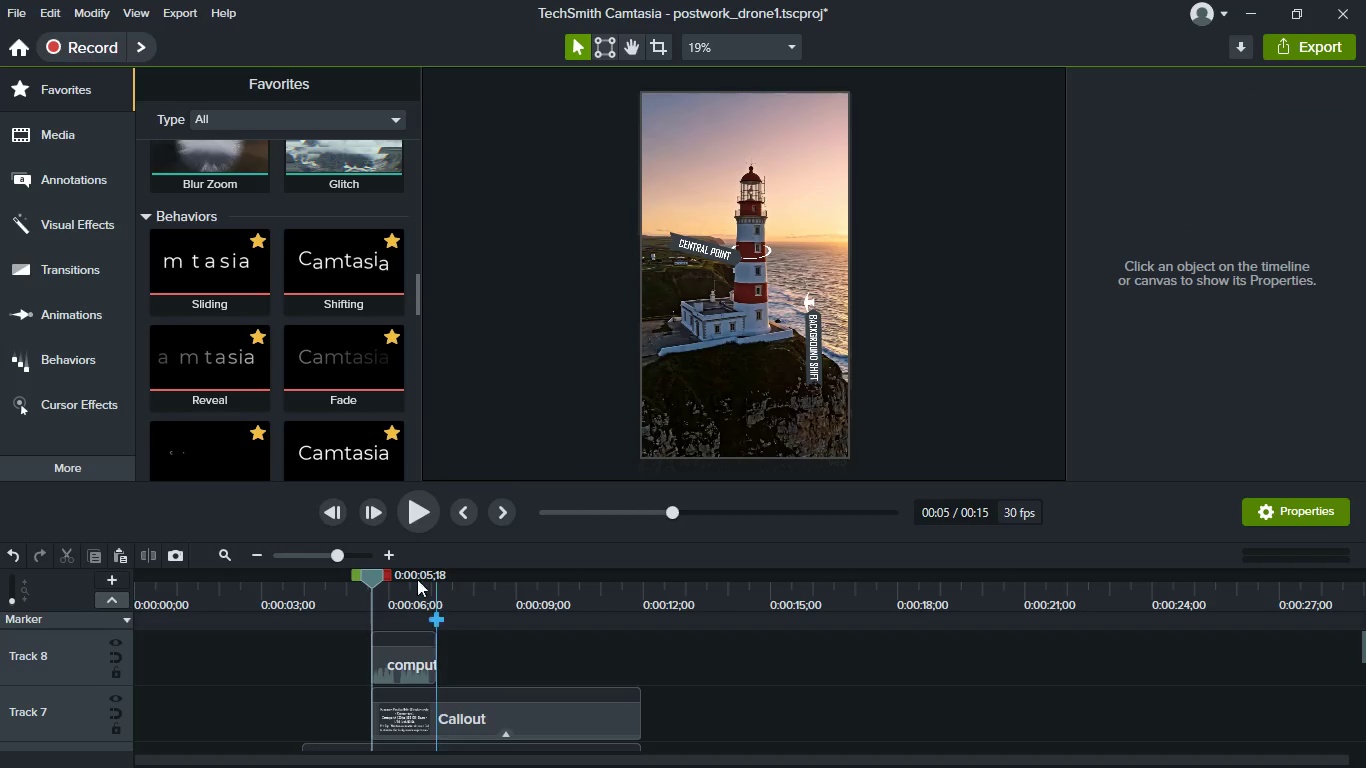 
left_click([345, 586])
 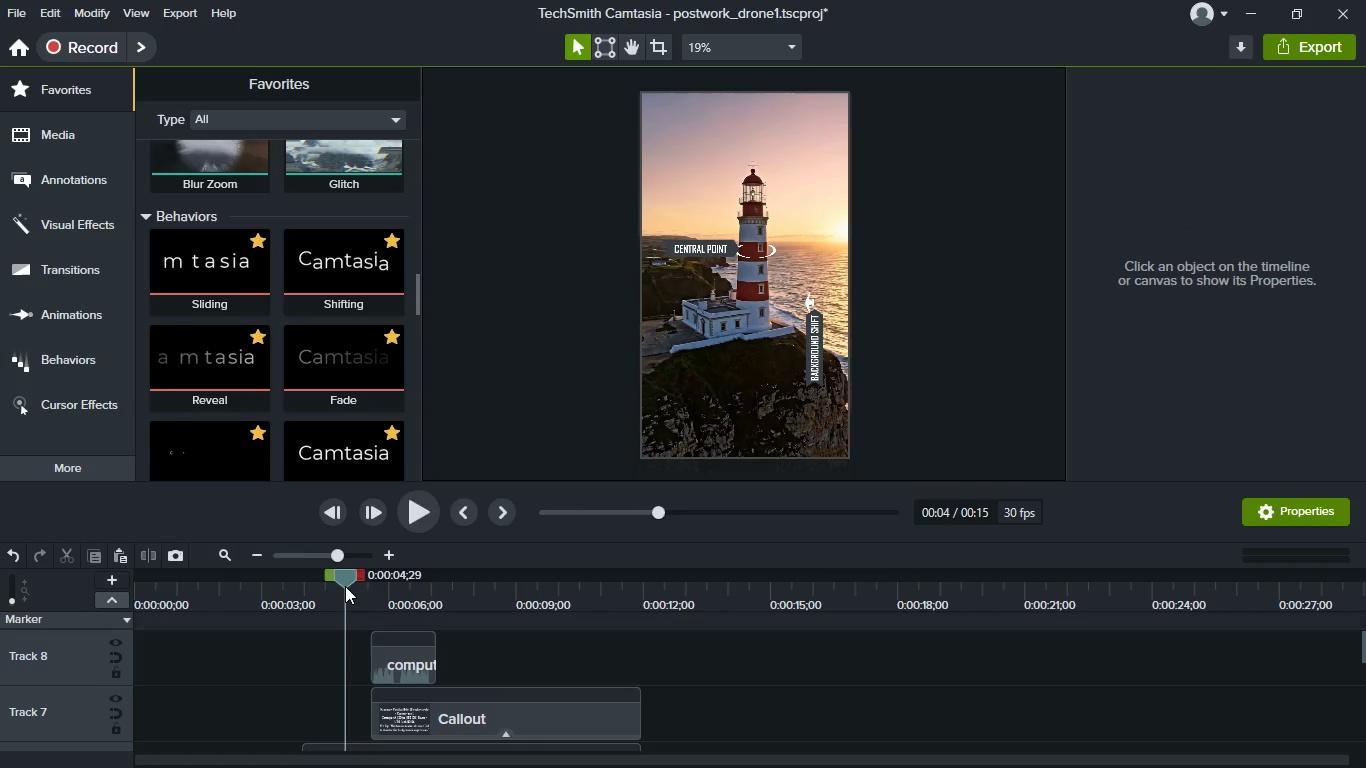 
key(Space)
 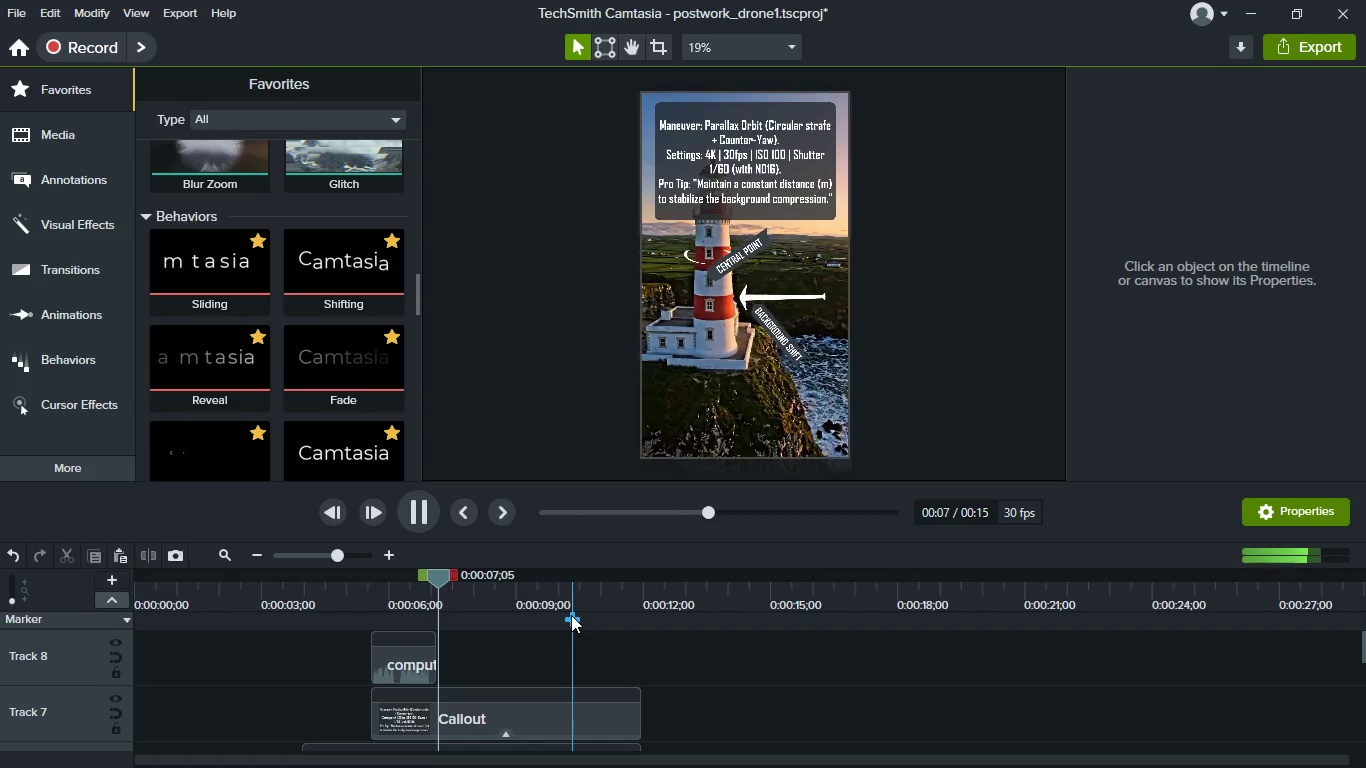 
wait(7.55)
 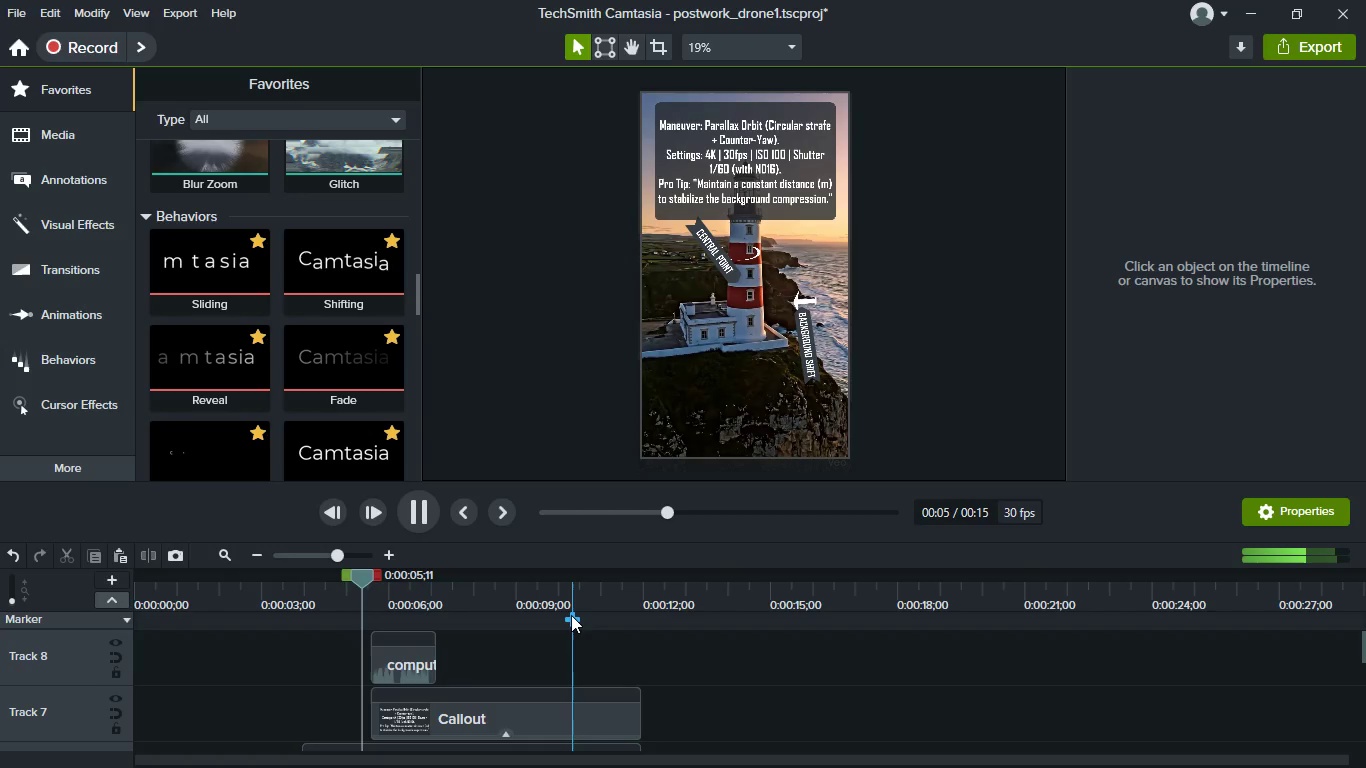 
key(Space)
 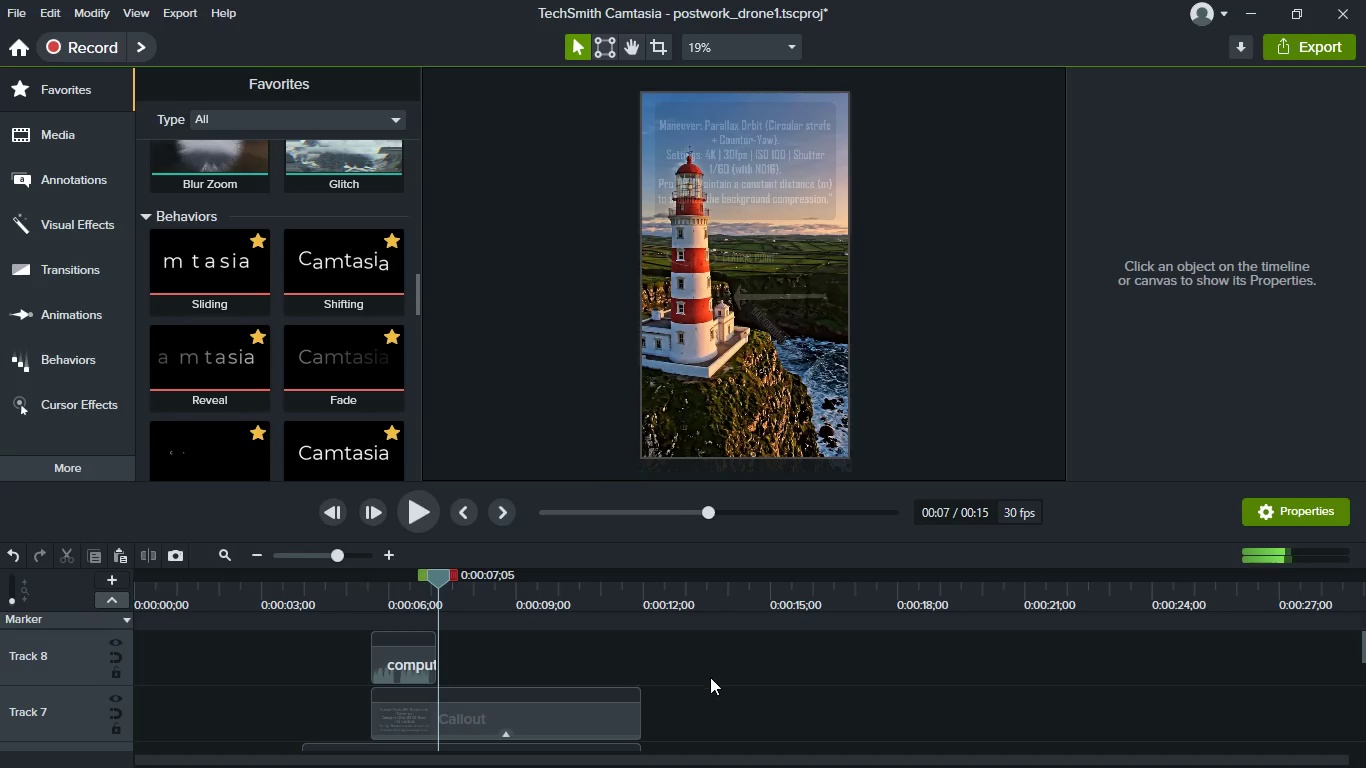 
scroll: coordinate [727, 685], scroll_direction: down, amount: 1.0
 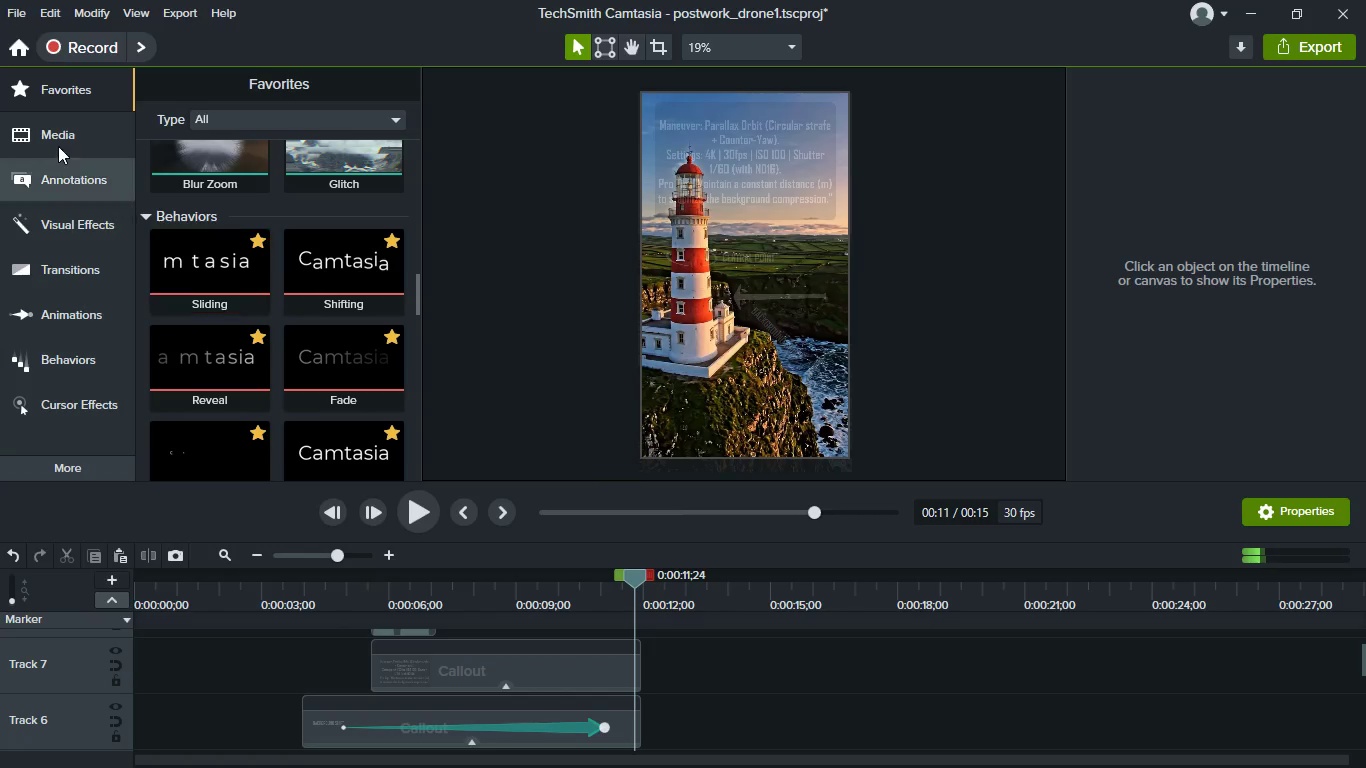 
left_click([52, 136])
 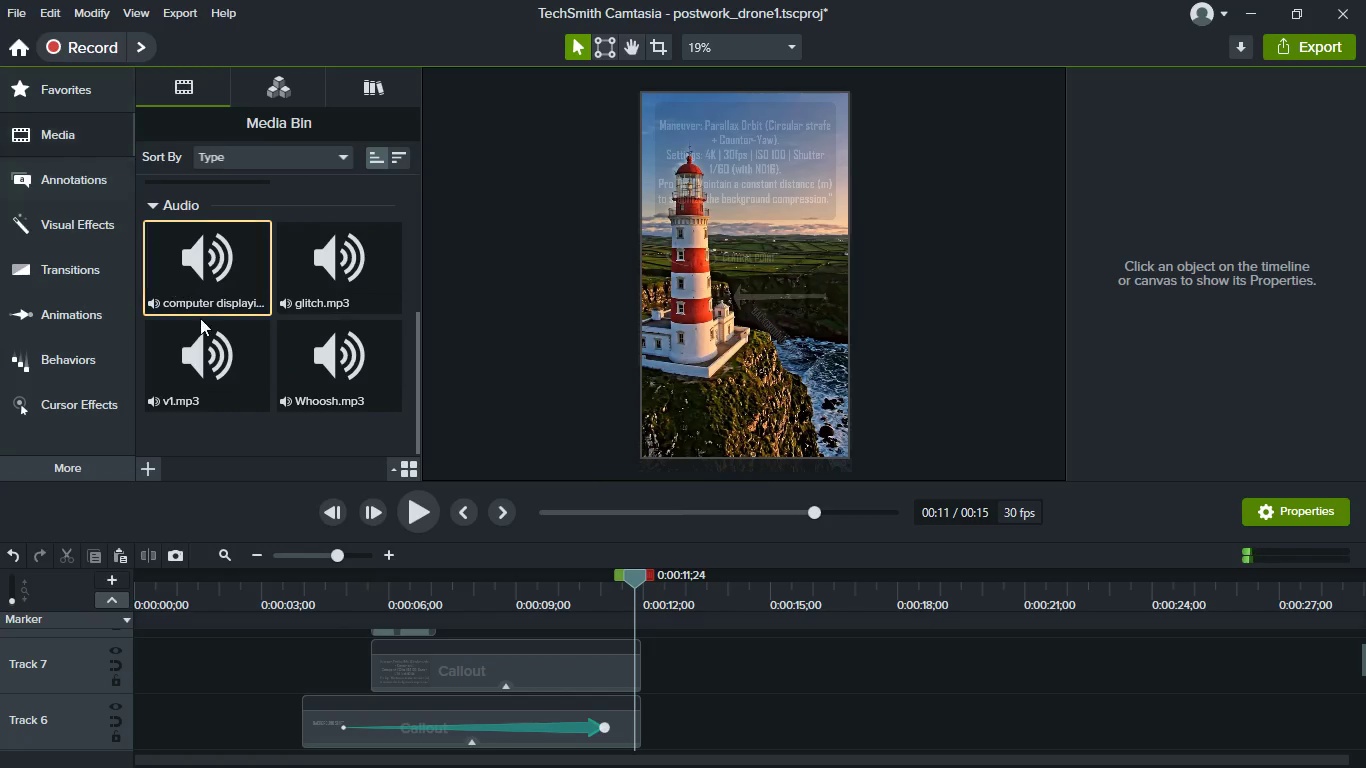 
scroll: coordinate [525, 686], scroll_direction: down, amount: 6.0
 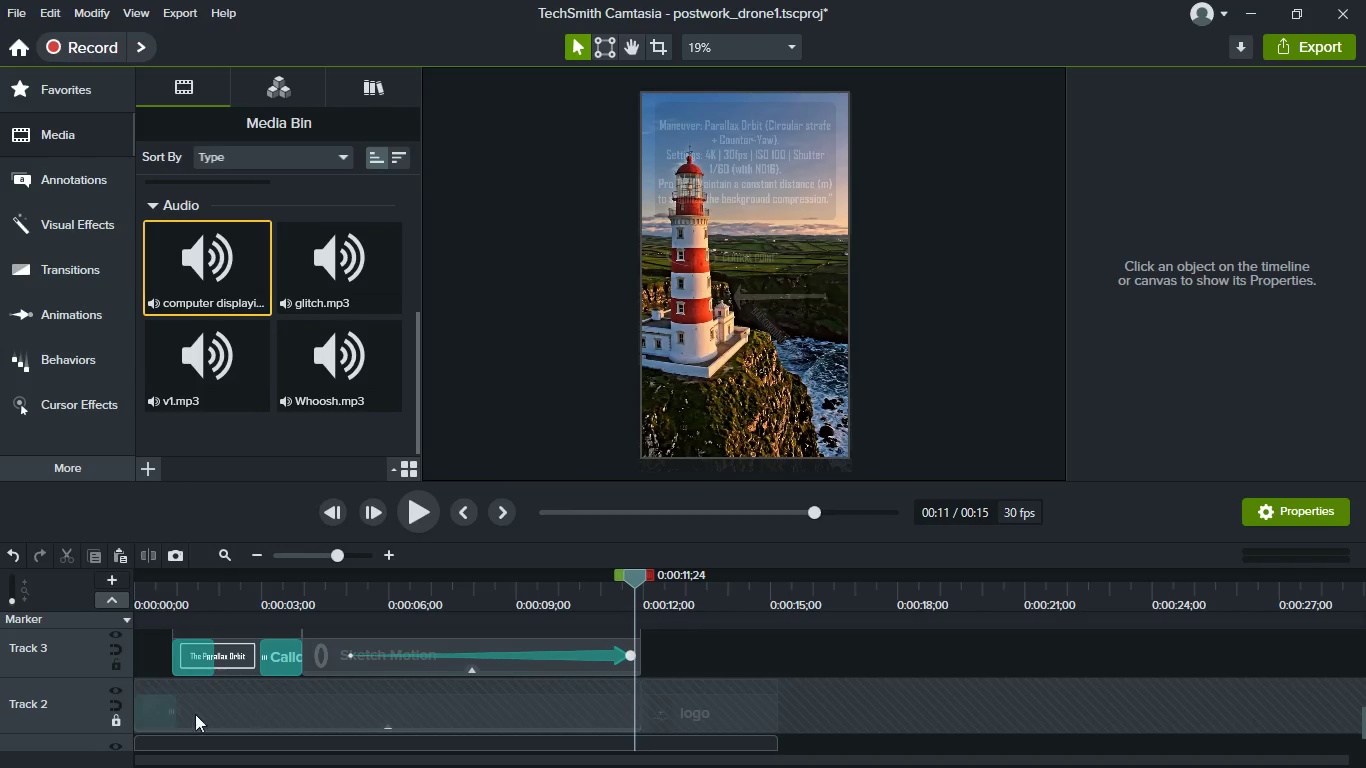 
left_click([114, 717])
 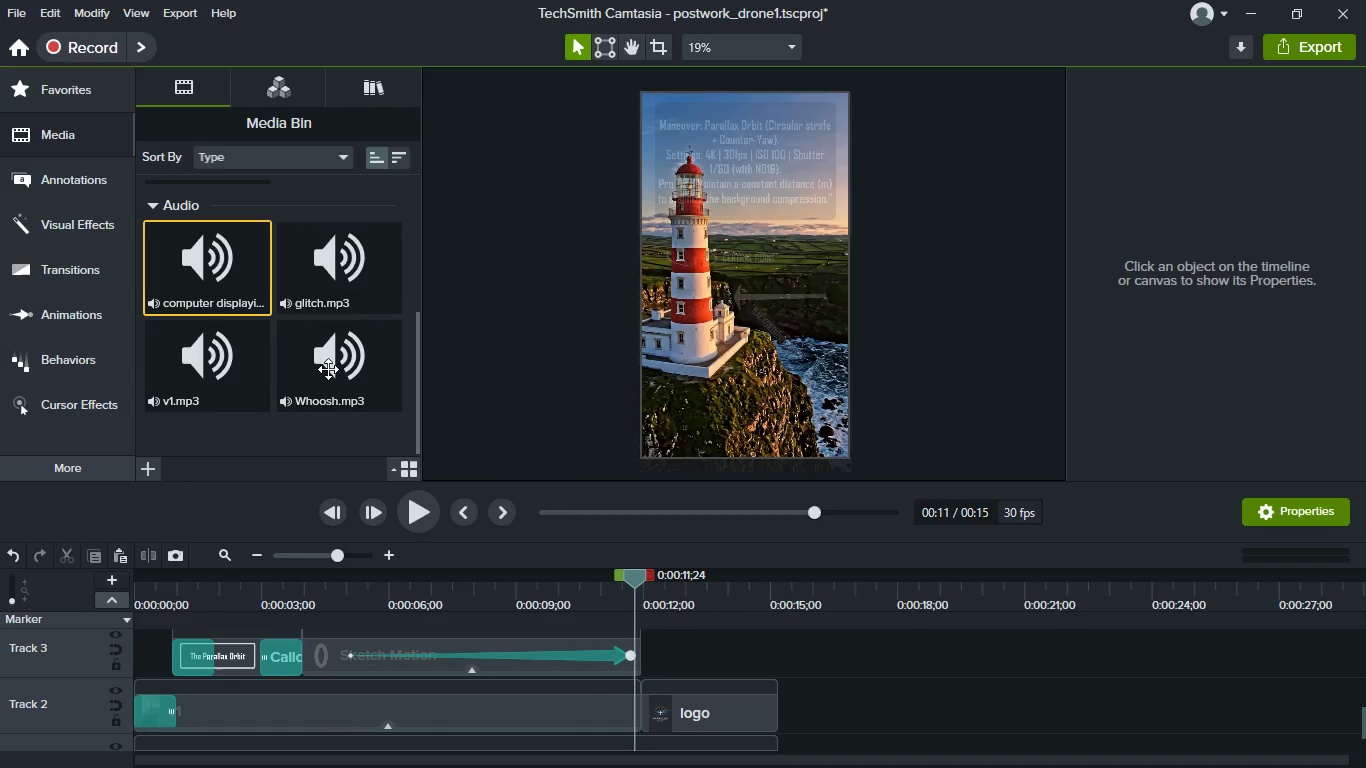 
left_click_drag(start_coordinate=[328, 380], to_coordinate=[688, 662])
 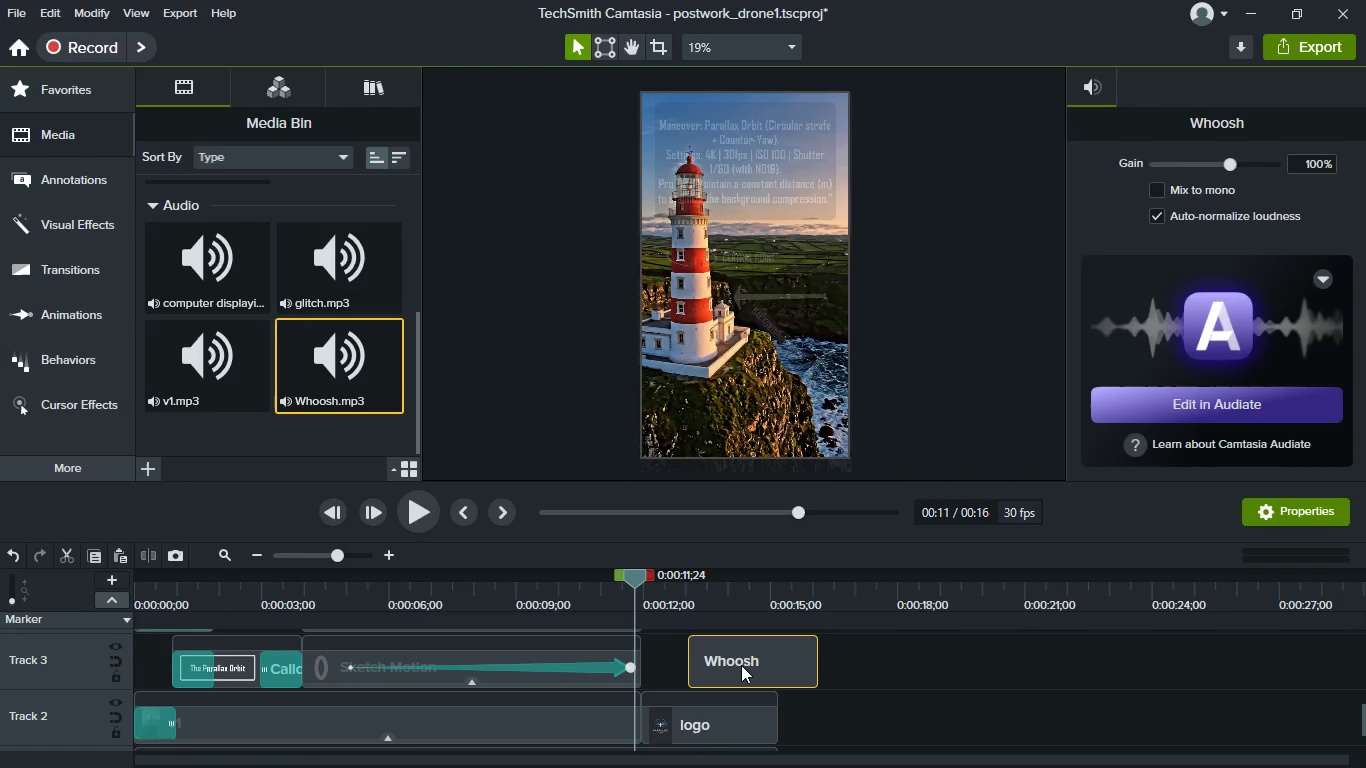 
left_click_drag(start_coordinate=[741, 665], to_coordinate=[669, 665])
 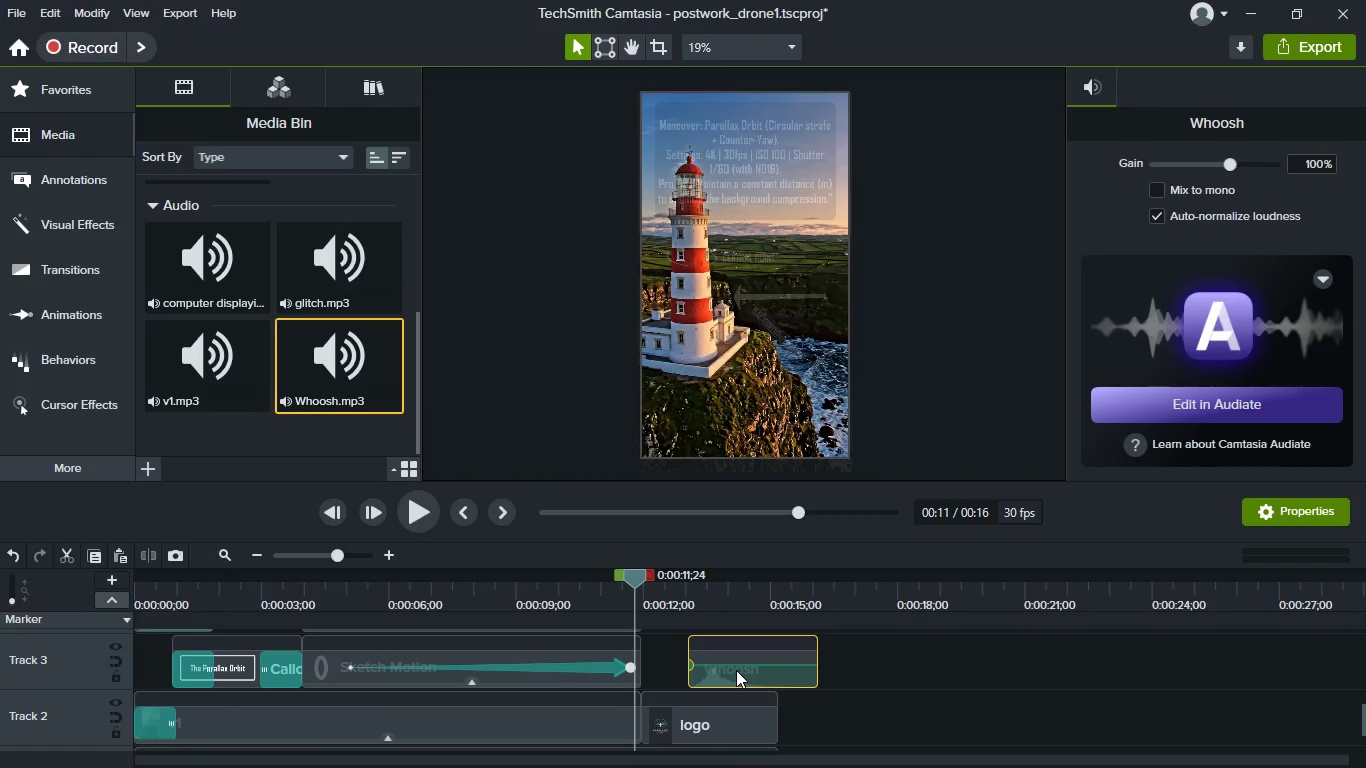 
key(Control+Z)
 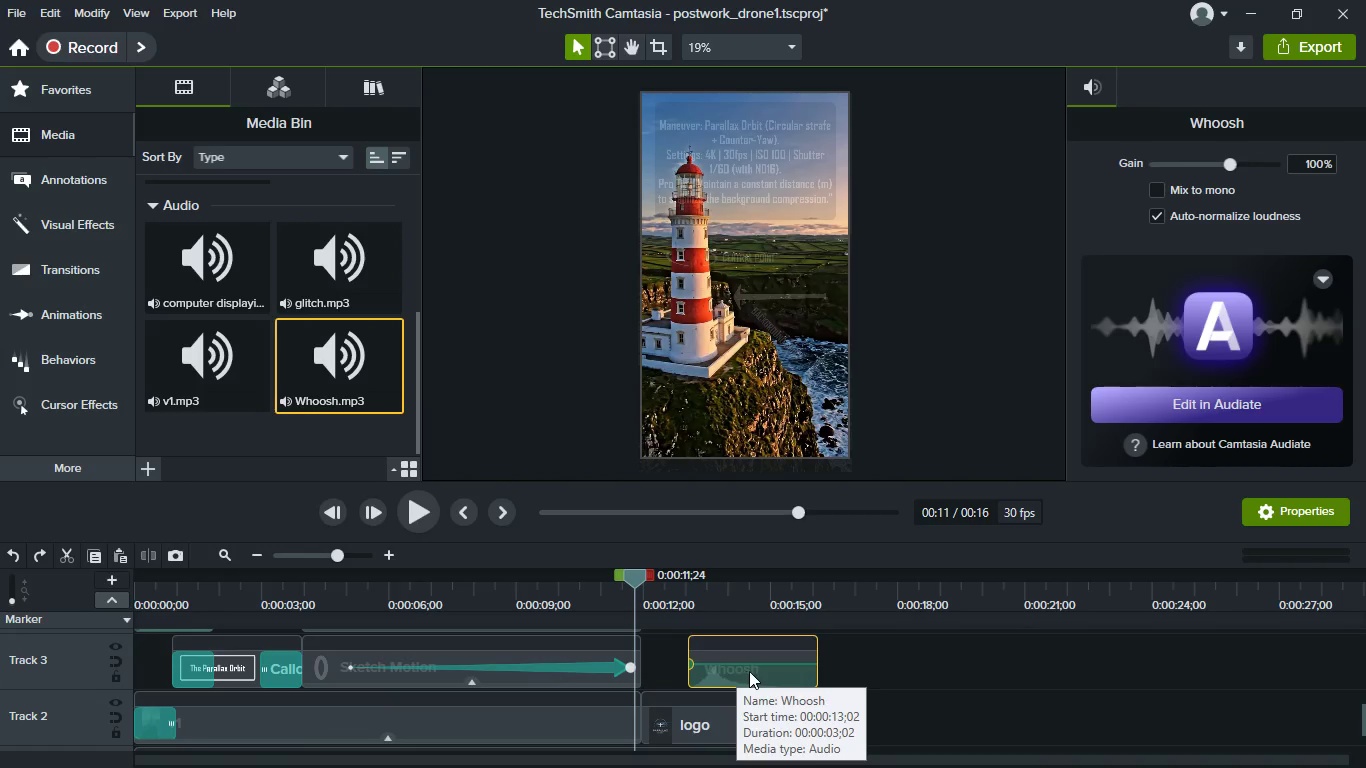 
left_click_drag(start_coordinate=[750, 671], to_coordinate=[657, 664])
 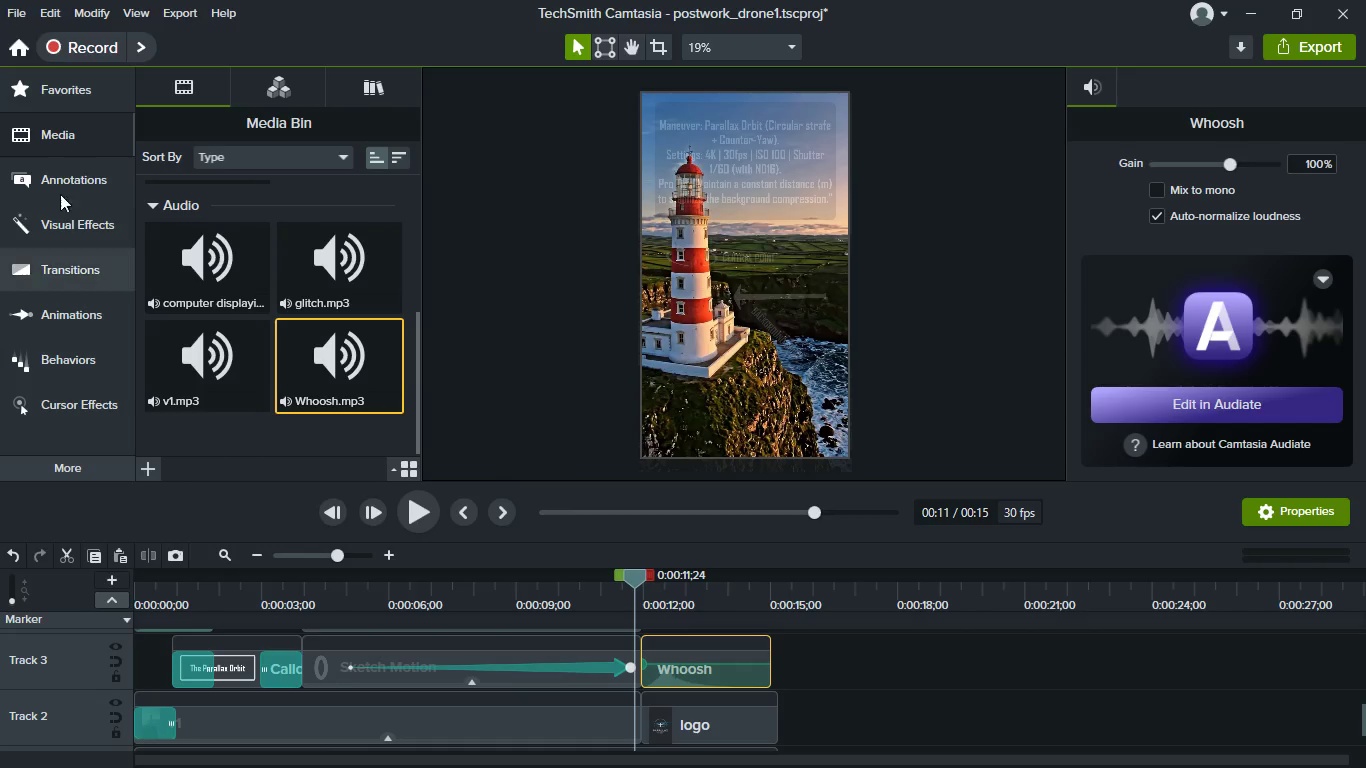 
mouse_move([74, 119])
 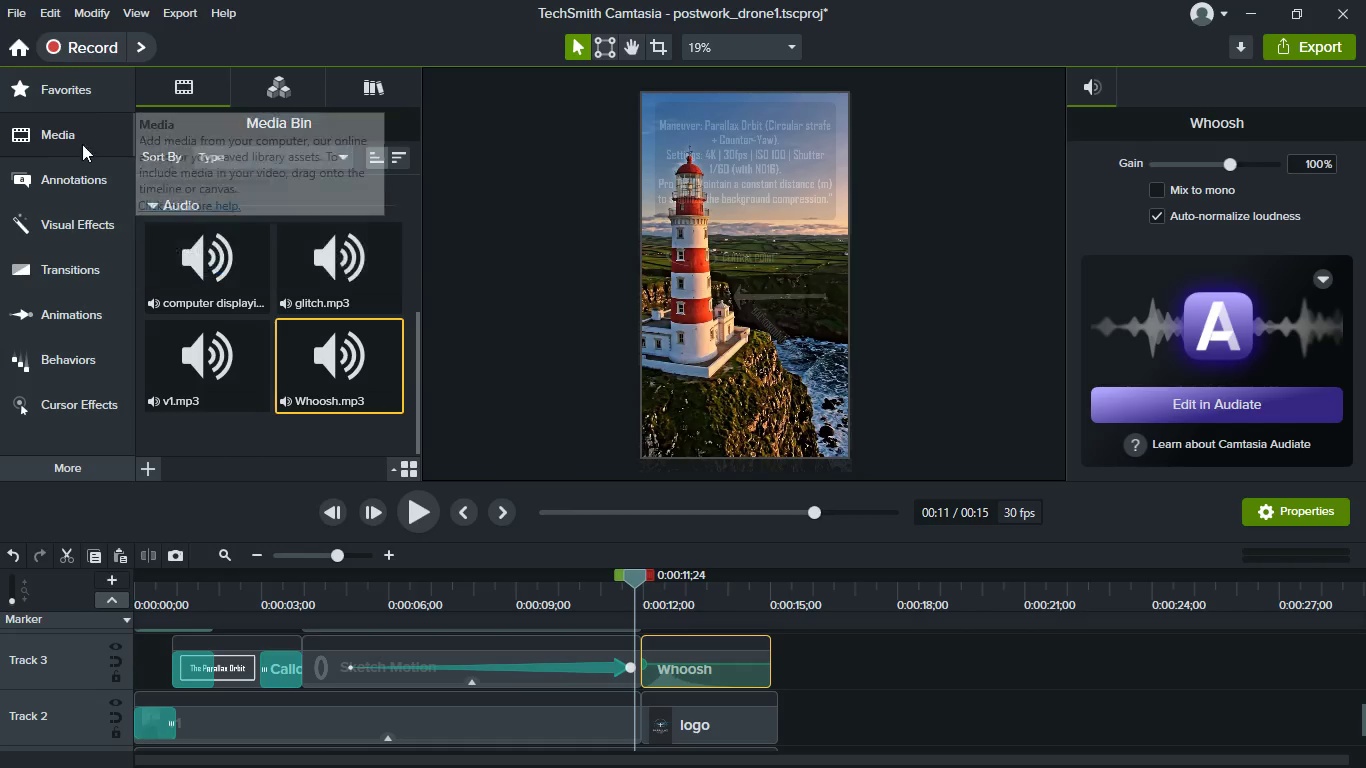 
scroll: coordinate [287, 290], scroll_direction: up, amount: 7.0
 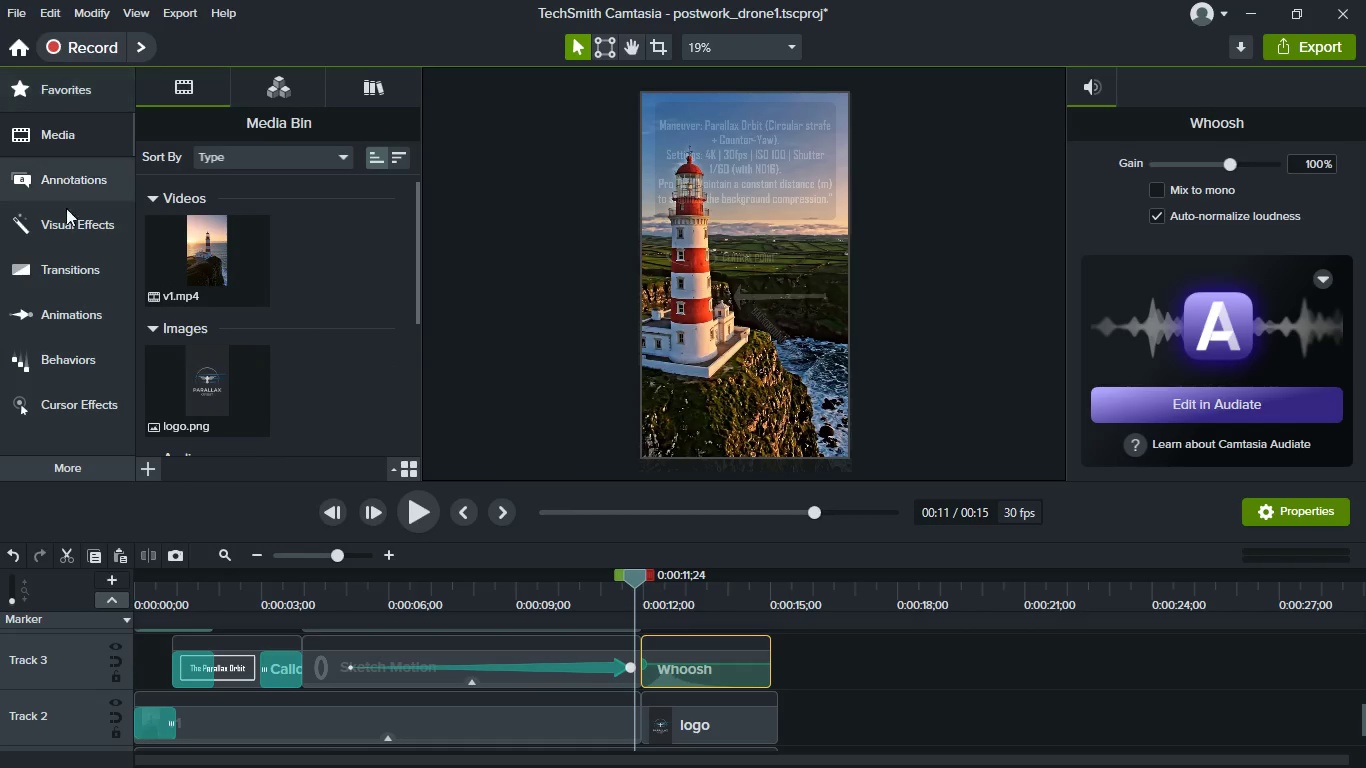 
left_click([65, 280])
 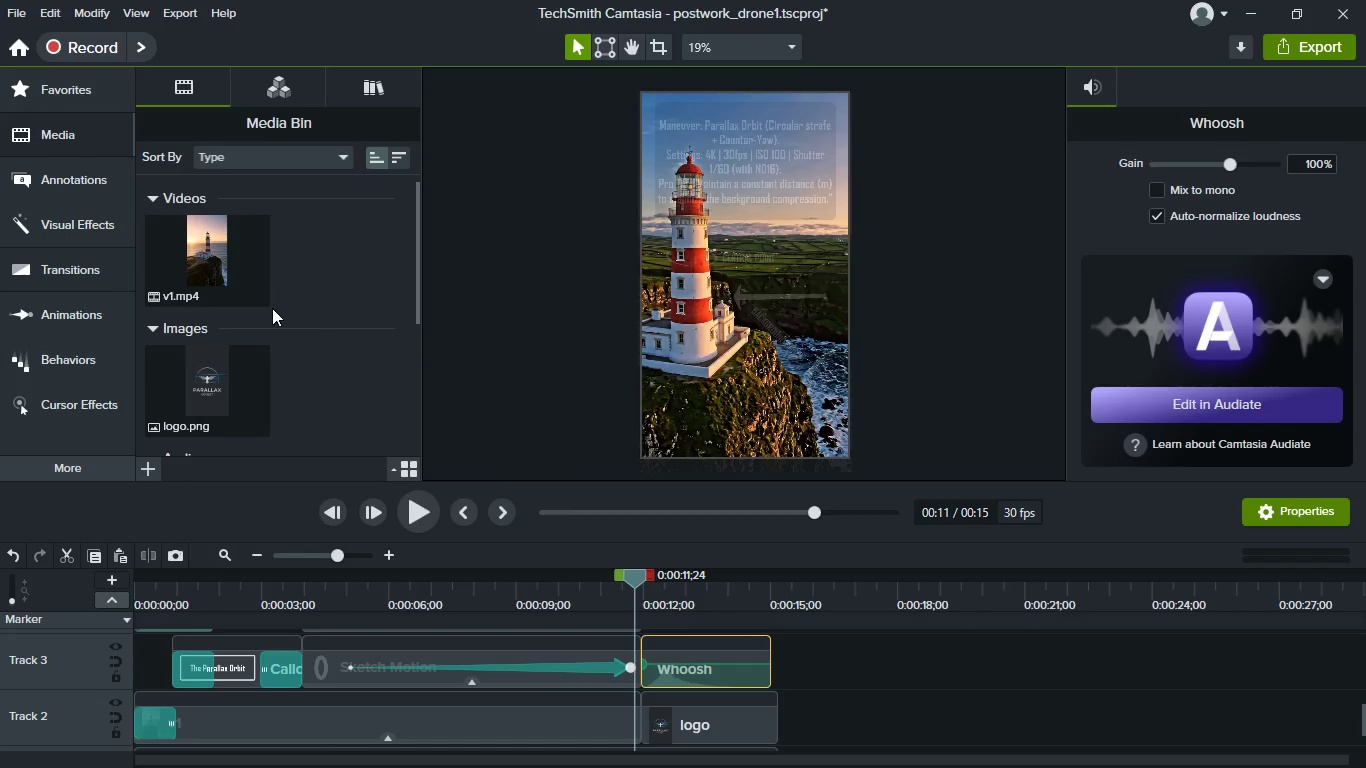 
scroll: coordinate [273, 311], scroll_direction: down, amount: 2.0
 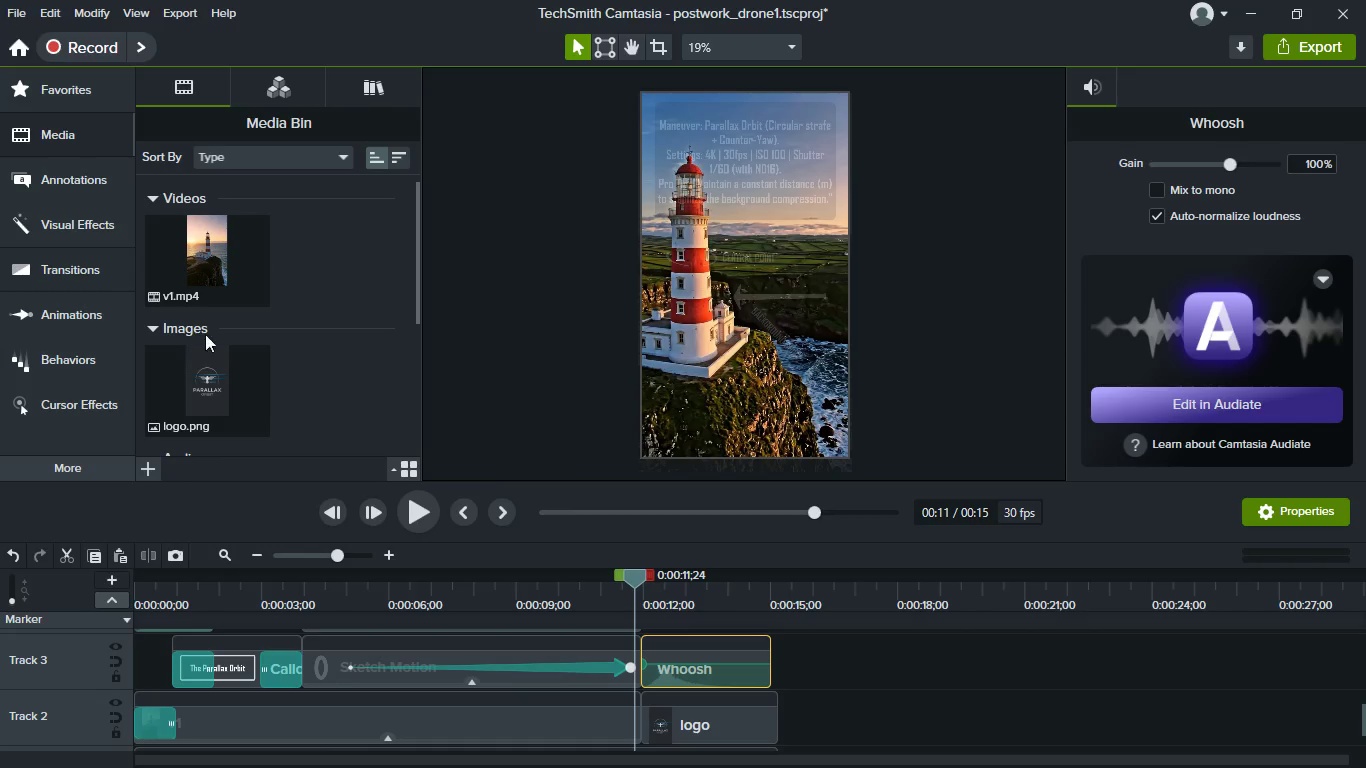 
mouse_move([212, 212])
 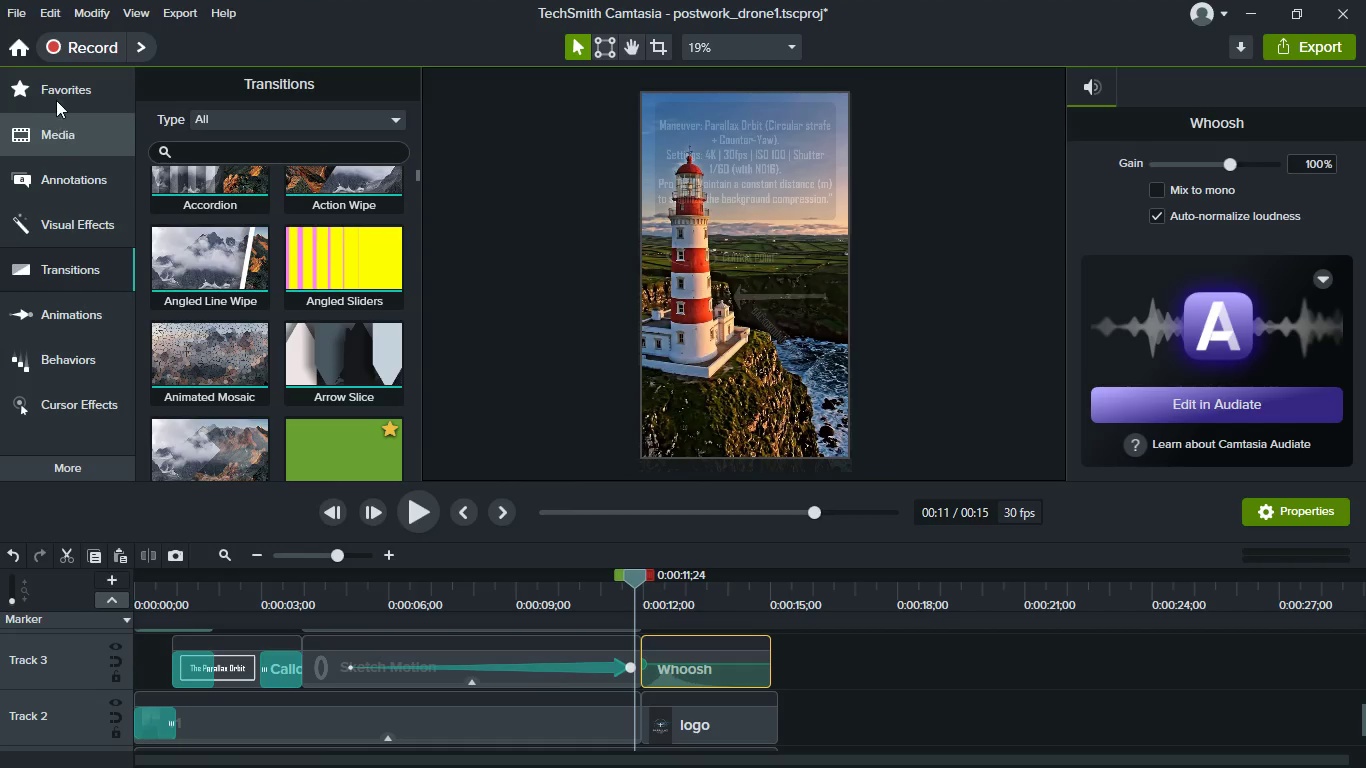 
left_click([56, 89])
 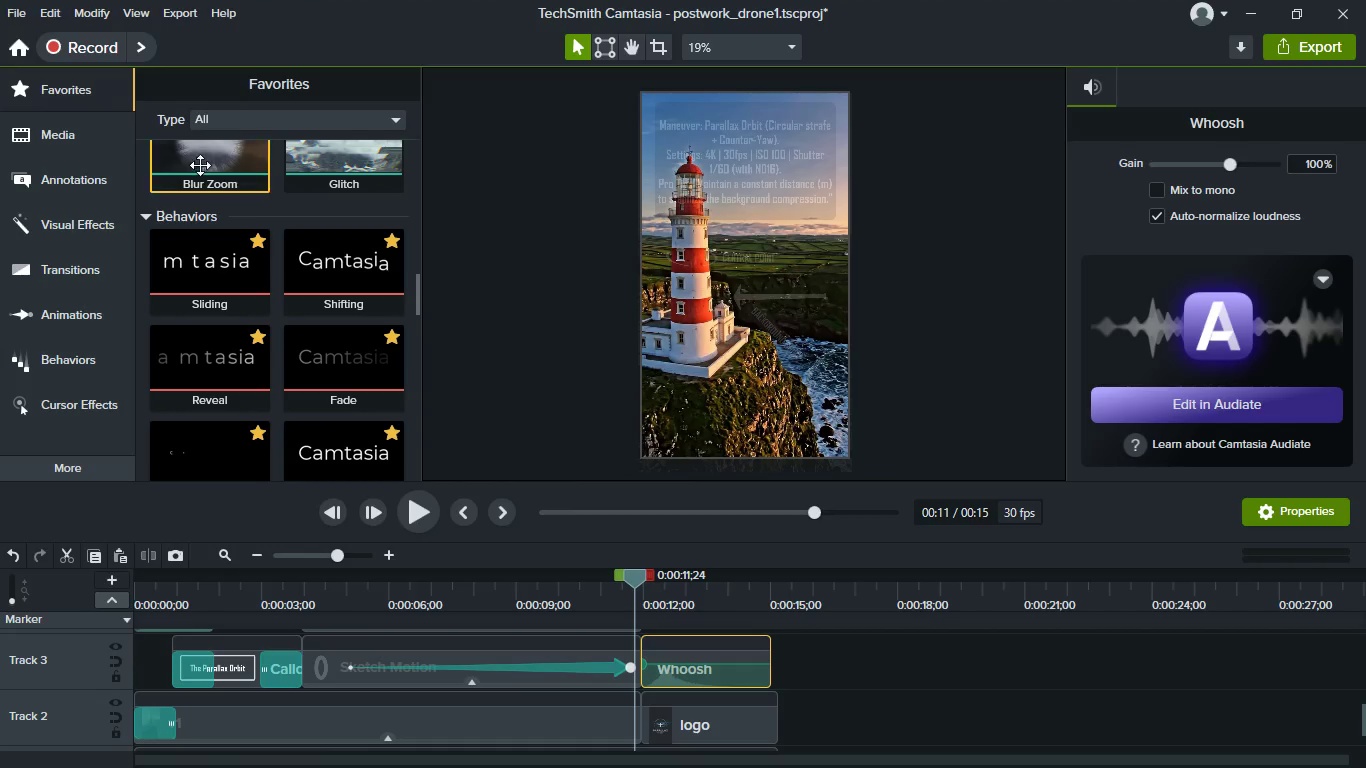 
scroll: coordinate [280, 262], scroll_direction: up, amount: 2.0
 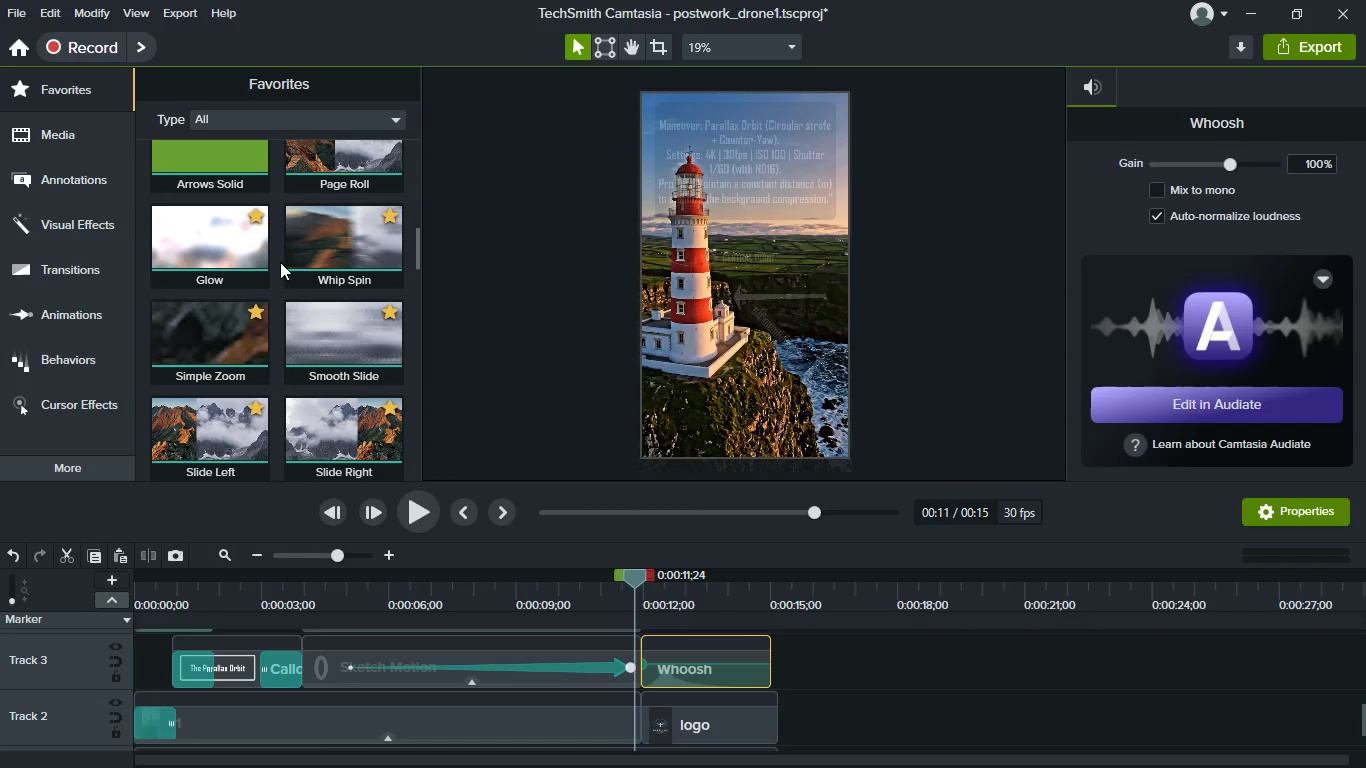 
scroll: coordinate [280, 262], scroll_direction: down, amount: 1.0
 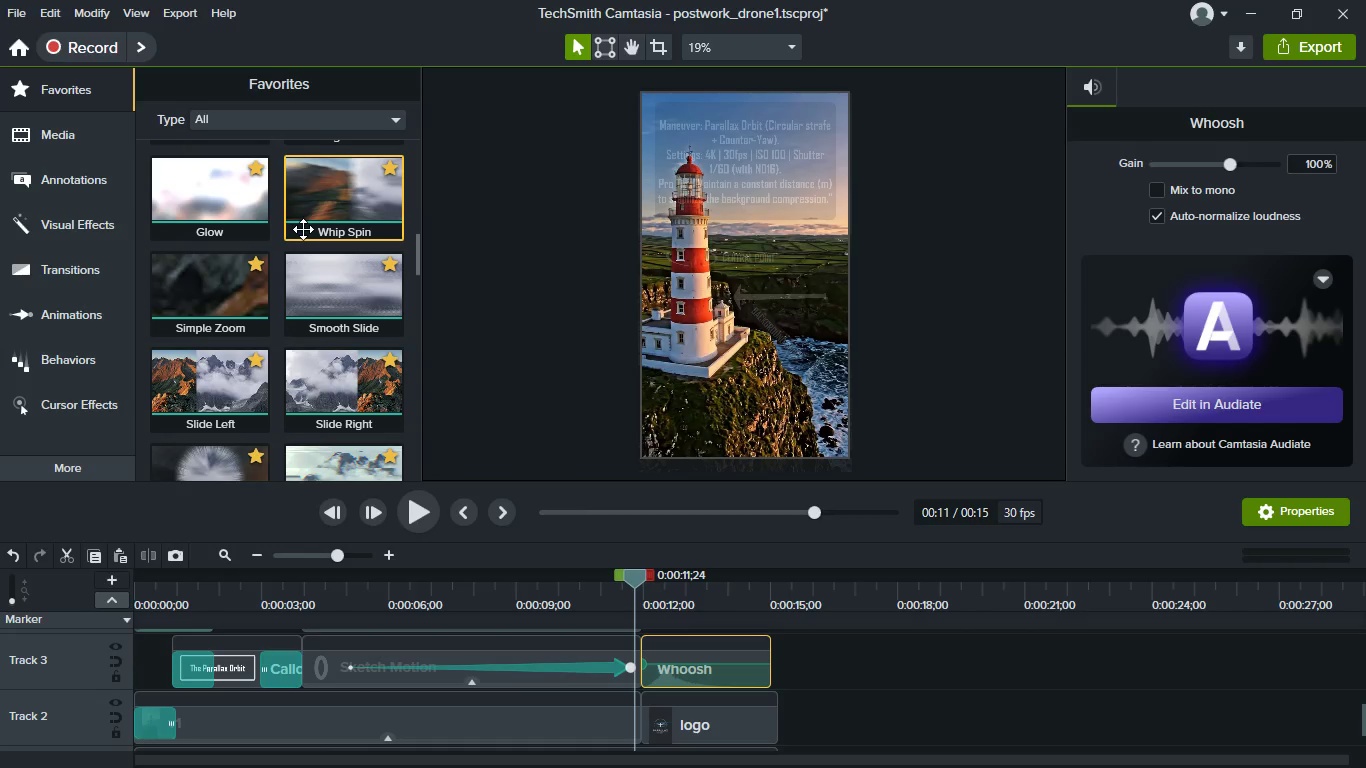 
left_click_drag(start_coordinate=[303, 229], to_coordinate=[653, 730])
 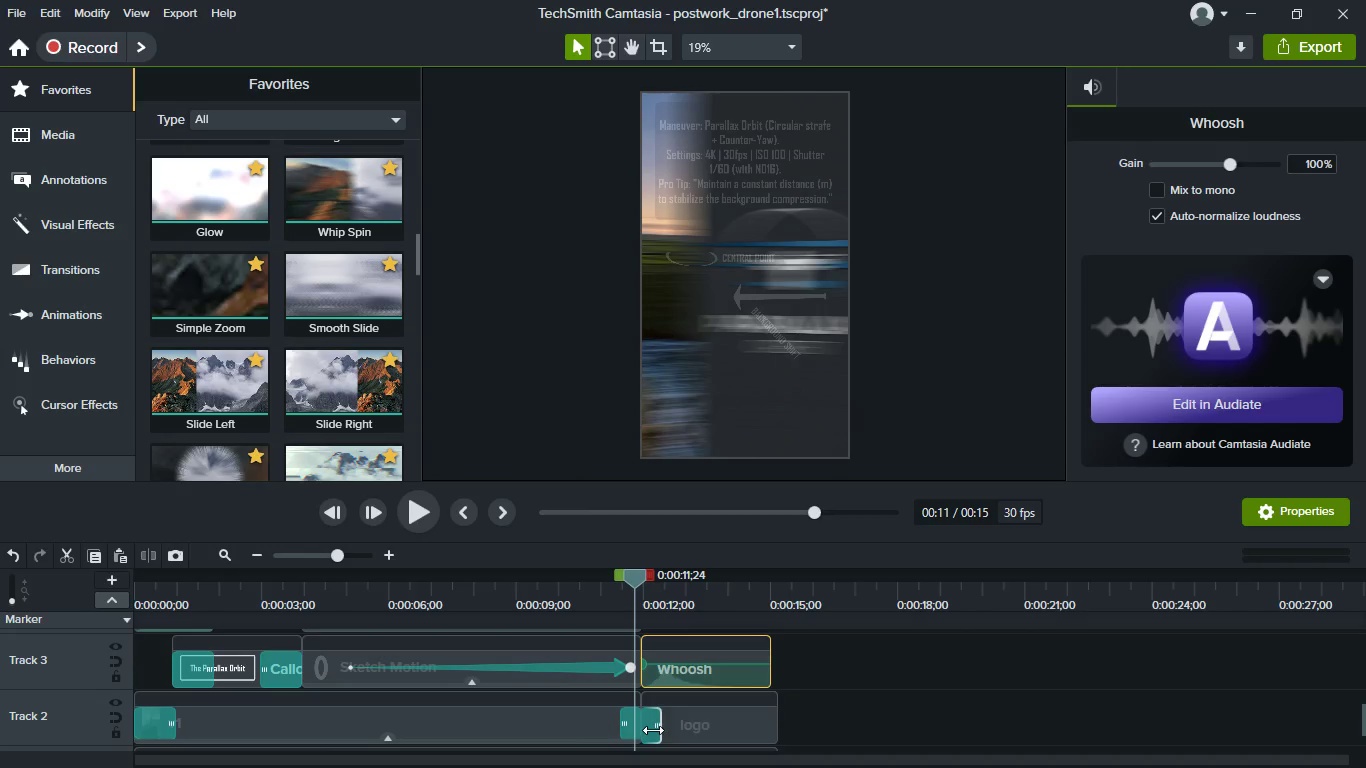 
hold_key(key=ControlLeft, duration=0.92)
 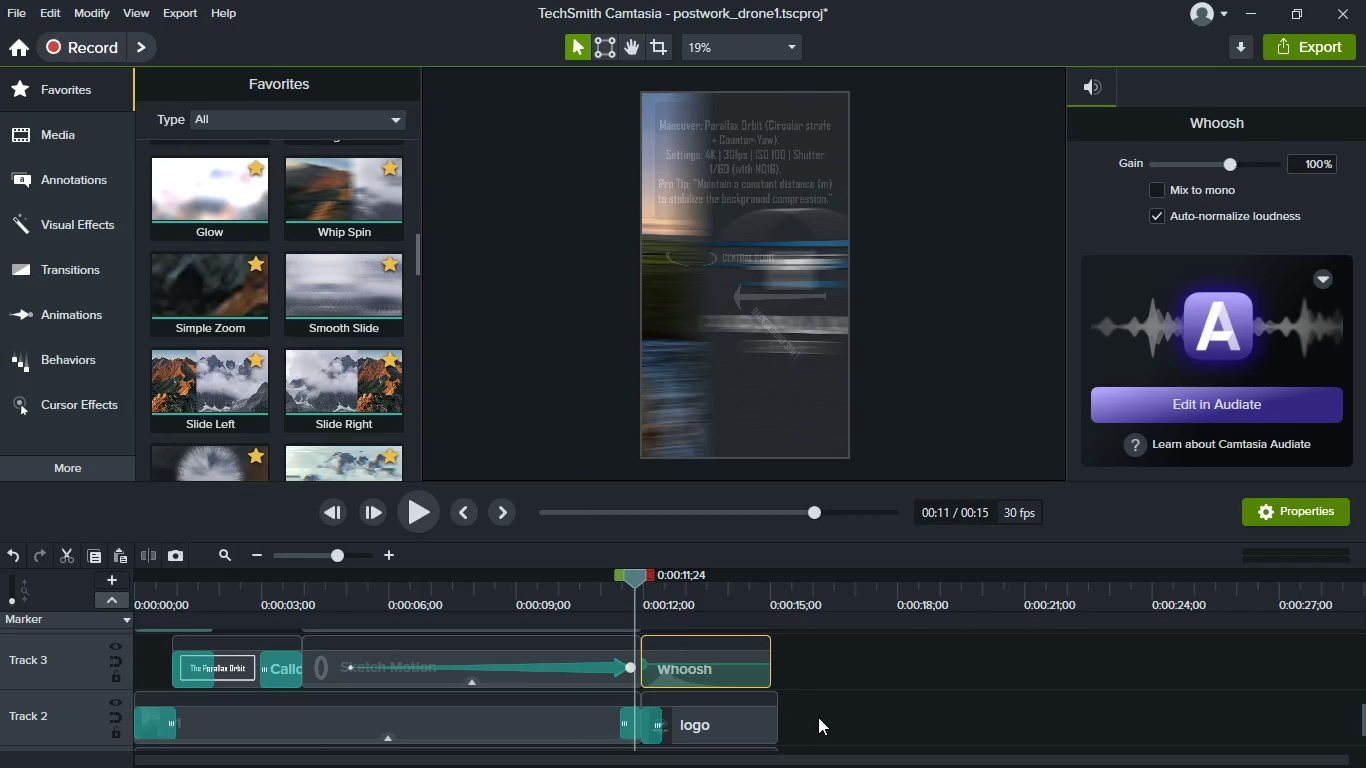 
left_click([825, 714])
 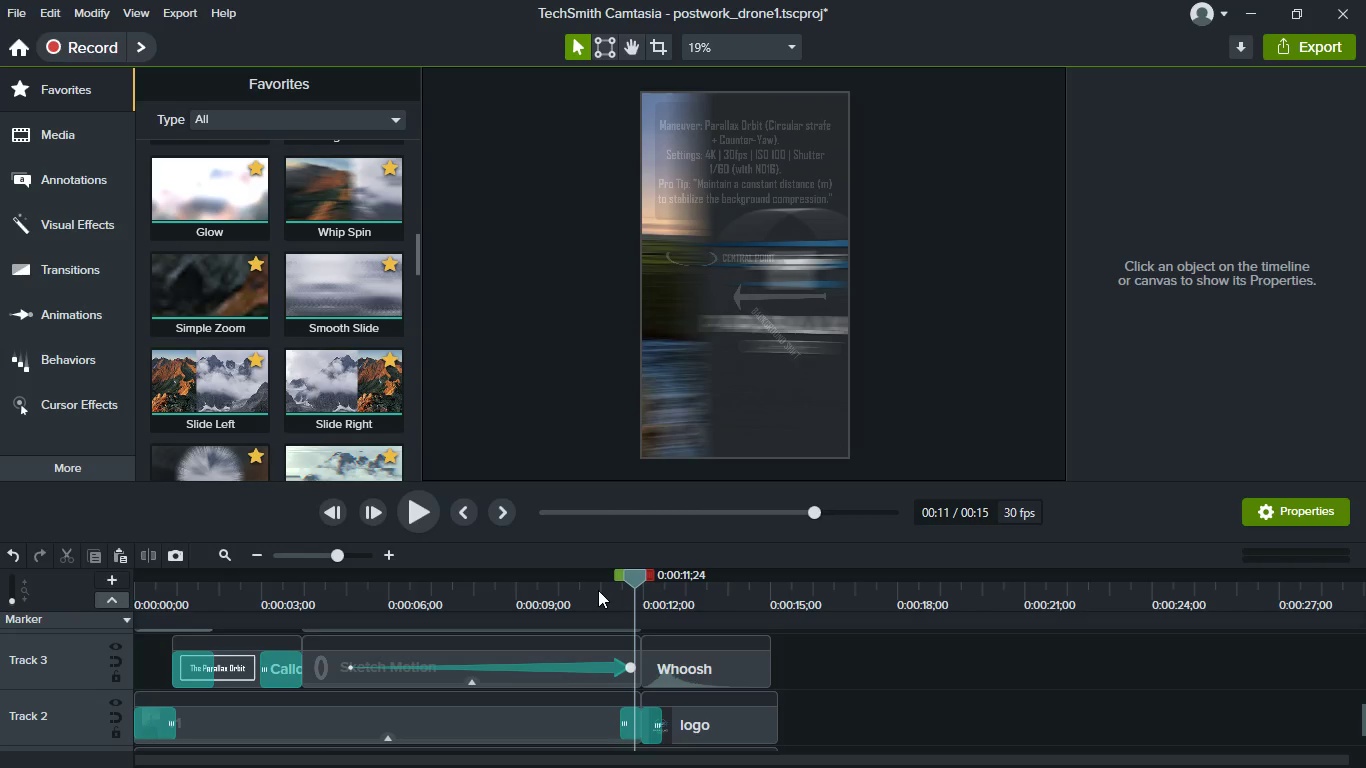 
left_click([595, 591])
 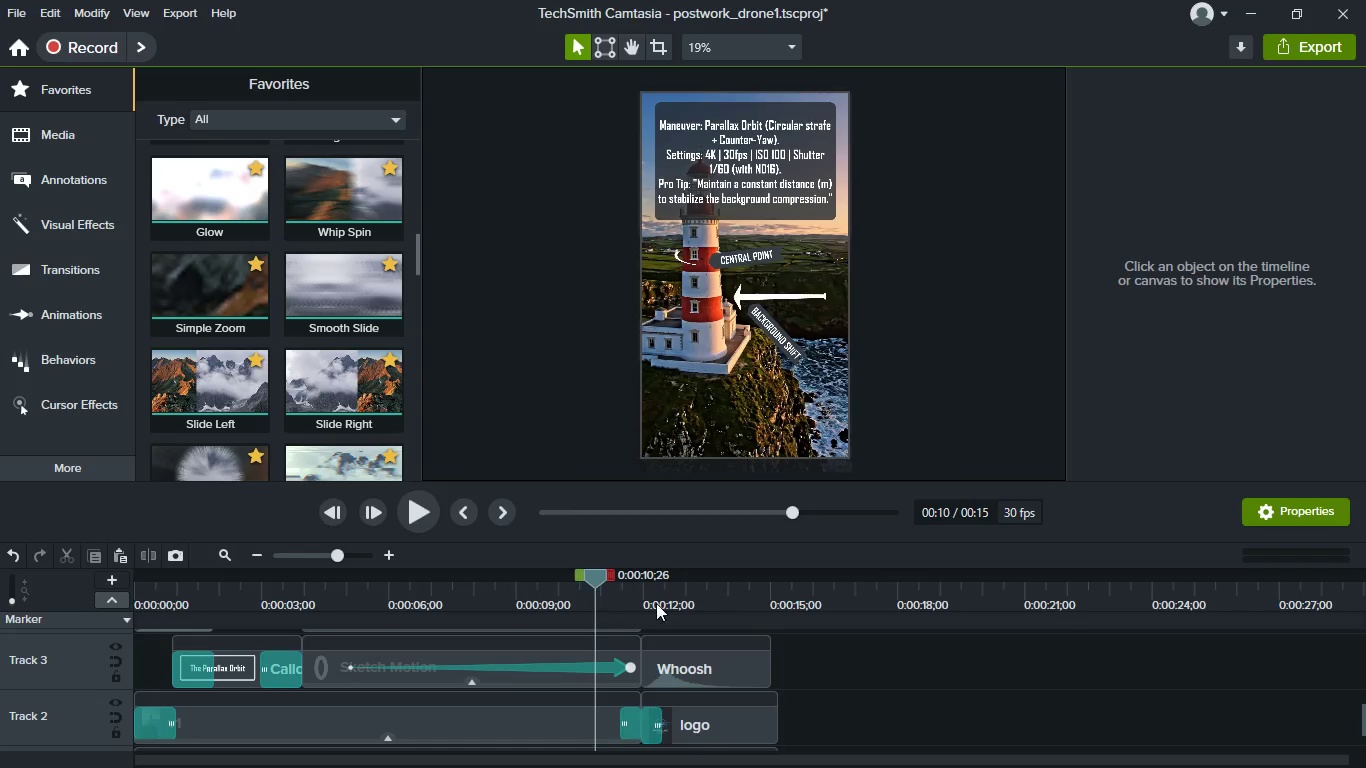 
key(Space)
 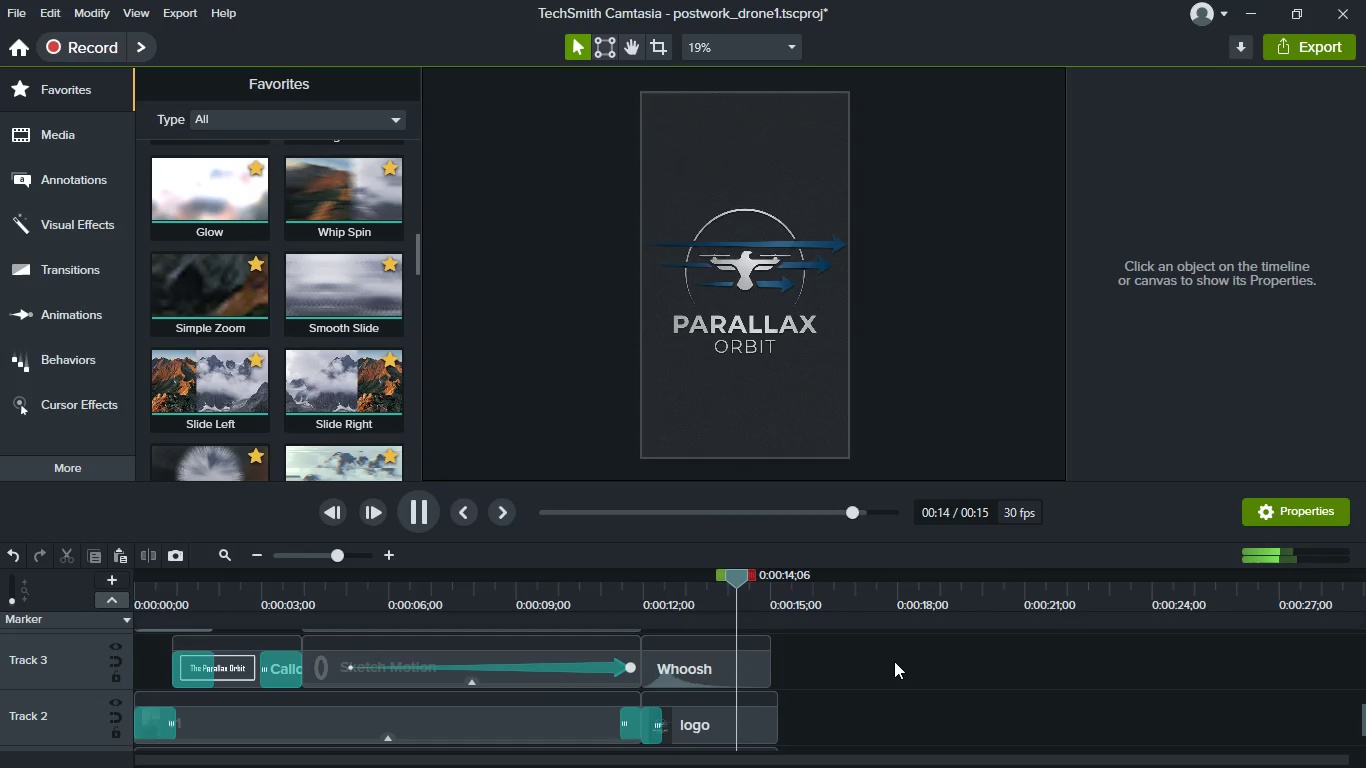 
wait(8.98)
 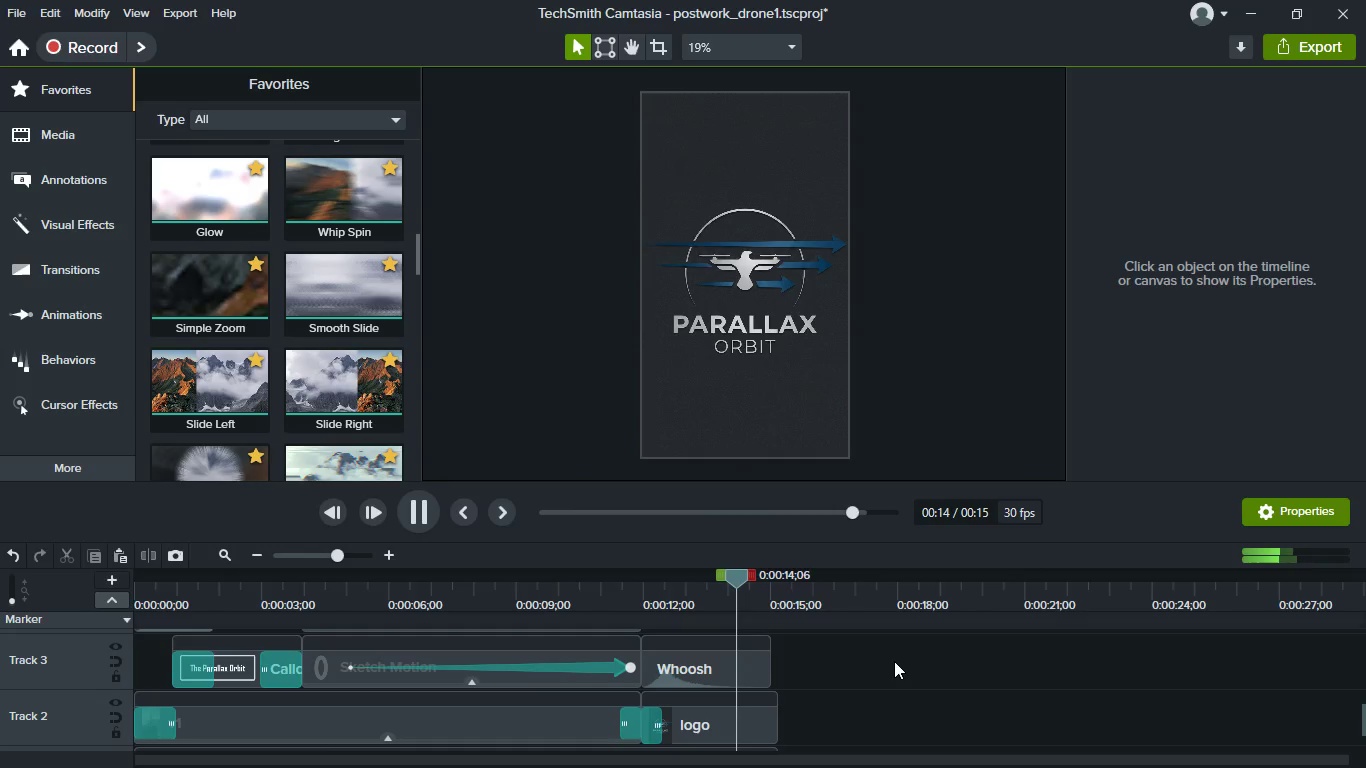 
left_click_drag(start_coordinate=[770, 578], to_coordinate=[120, 621])
 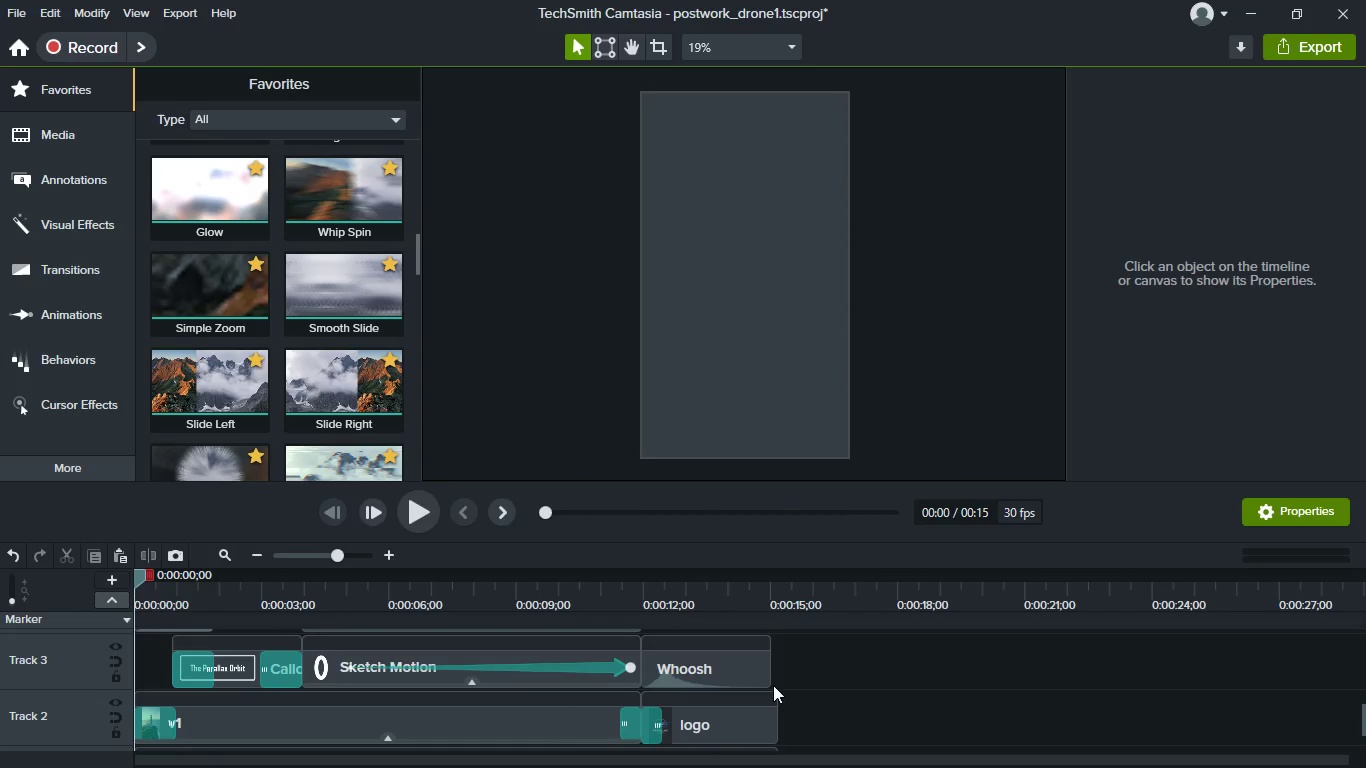 
scroll: coordinate [762, 685], scroll_direction: up, amount: 3.0
 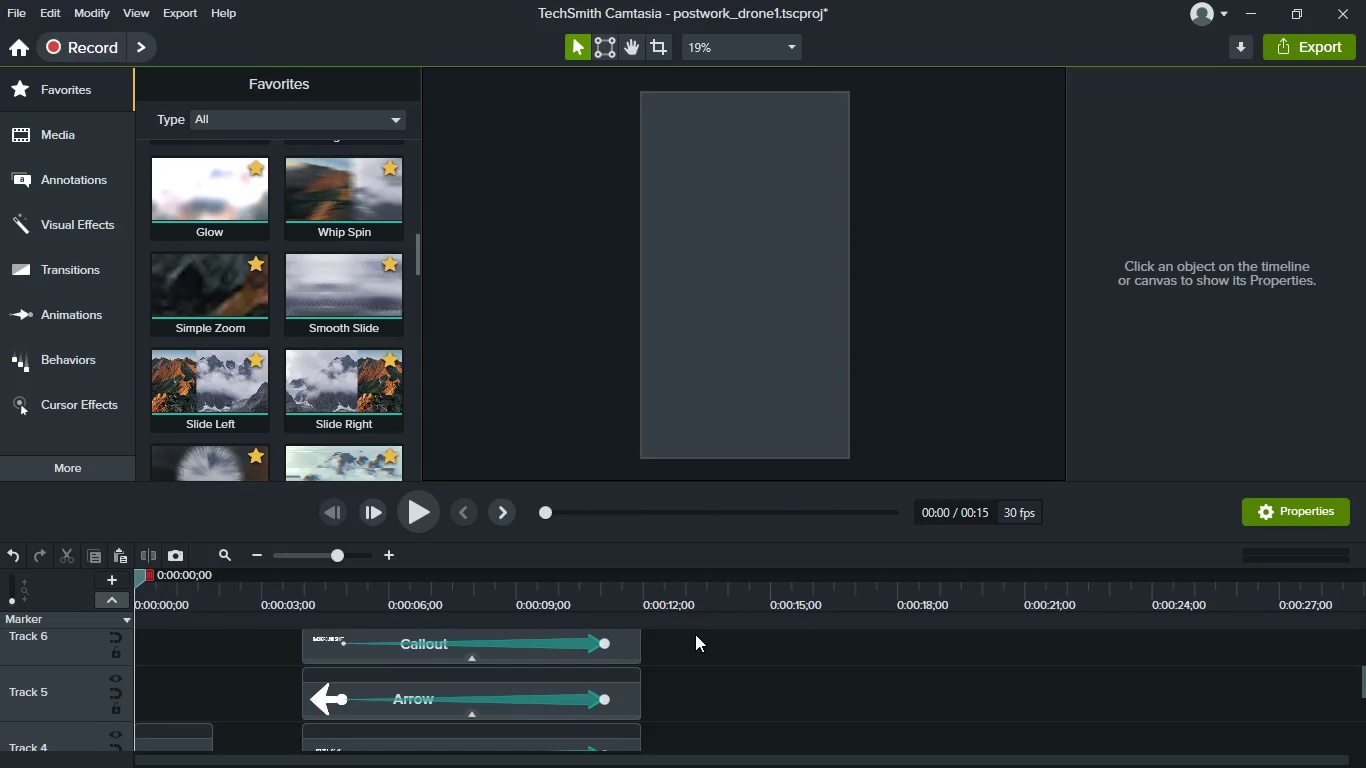 
scroll: coordinate [679, 635], scroll_direction: down, amount: 6.0
 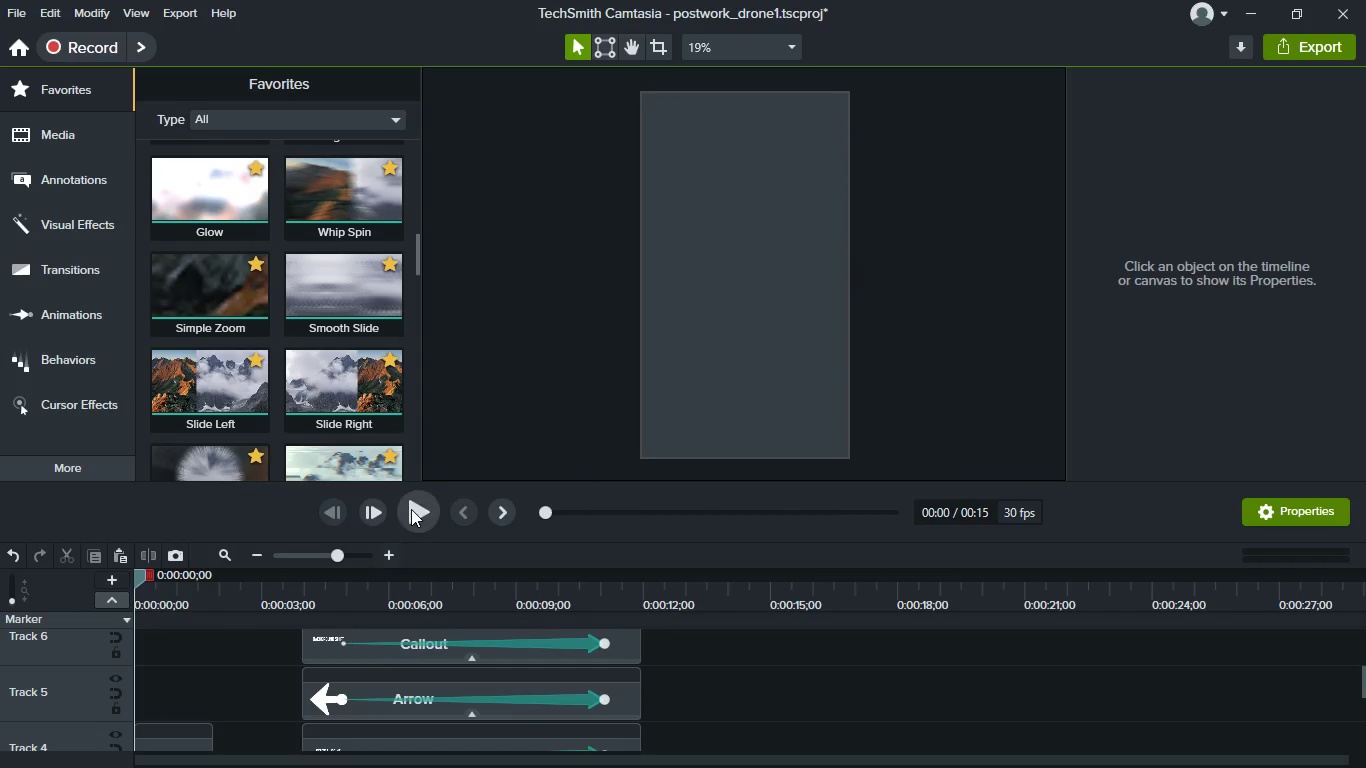 
left_click([411, 509])
 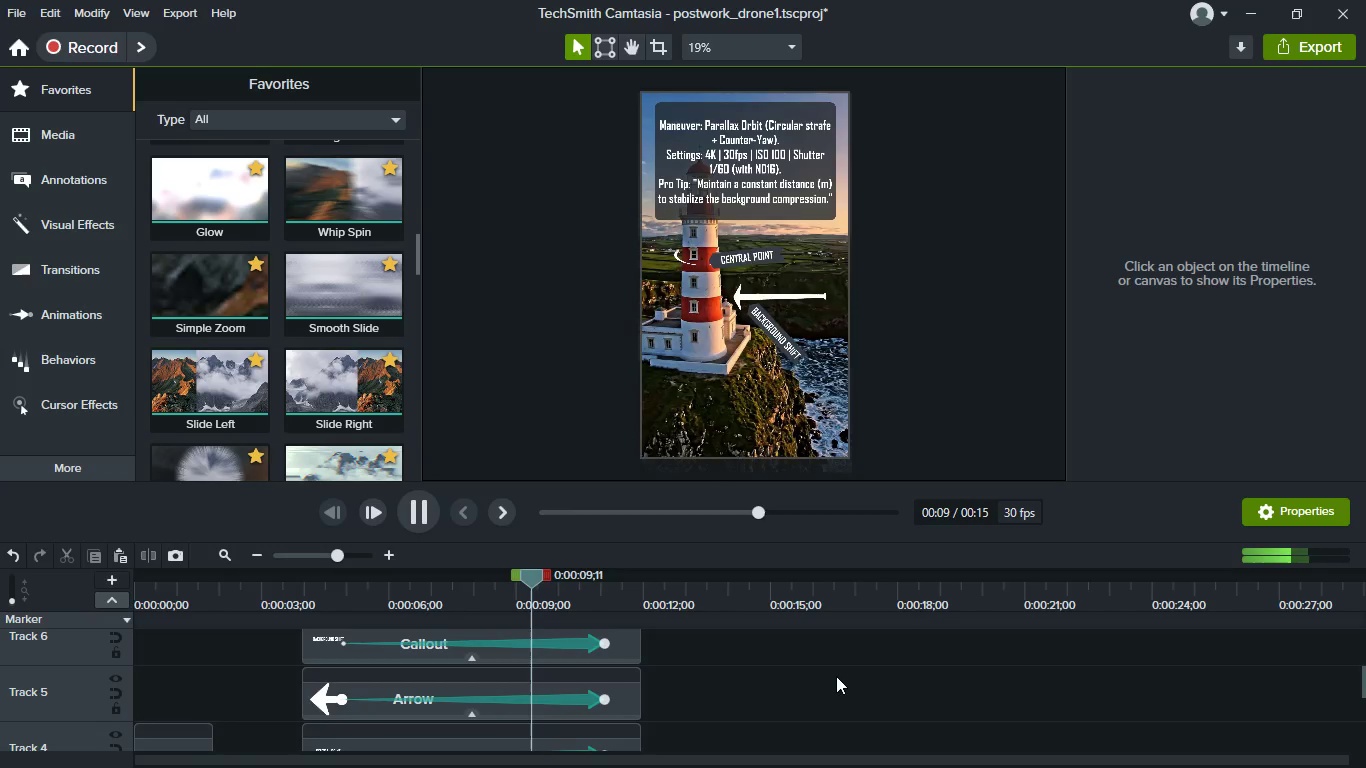 
wait(16.56)
 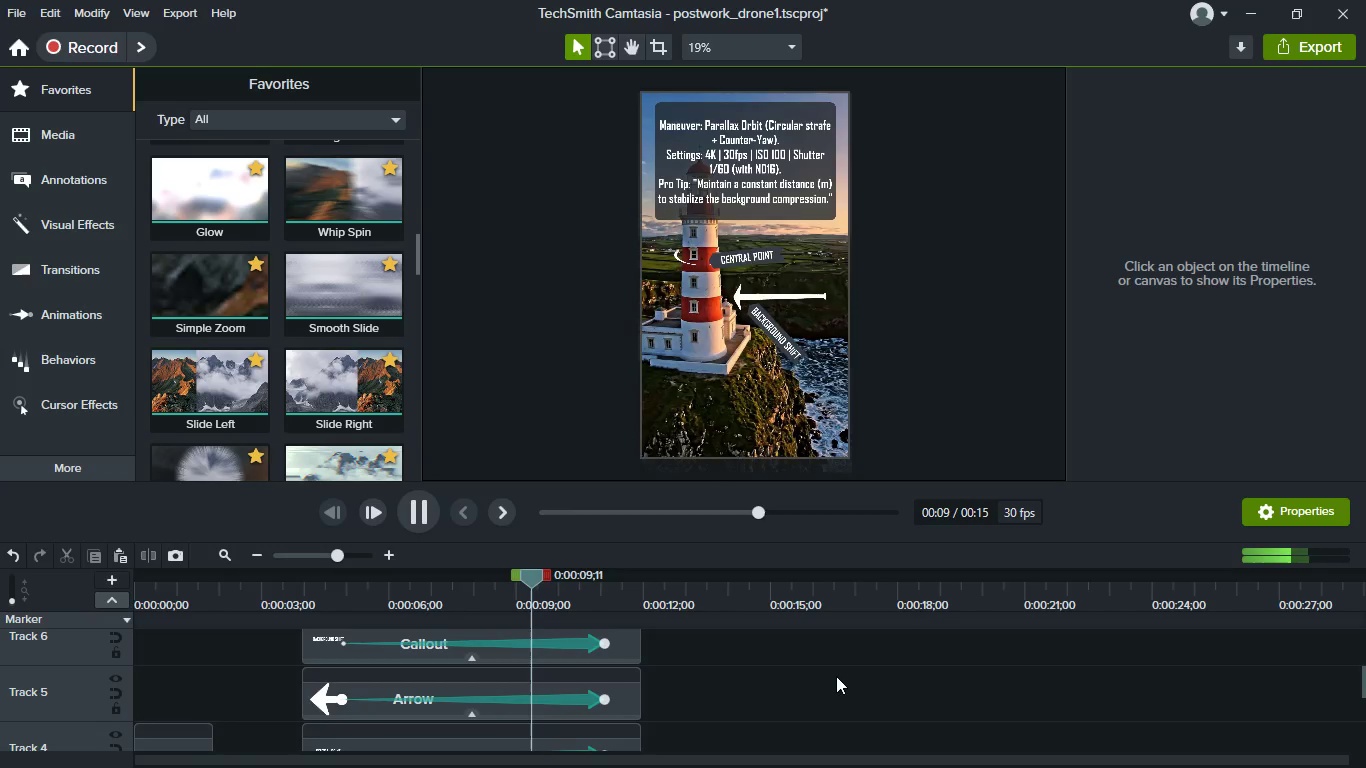 
key(Space)
 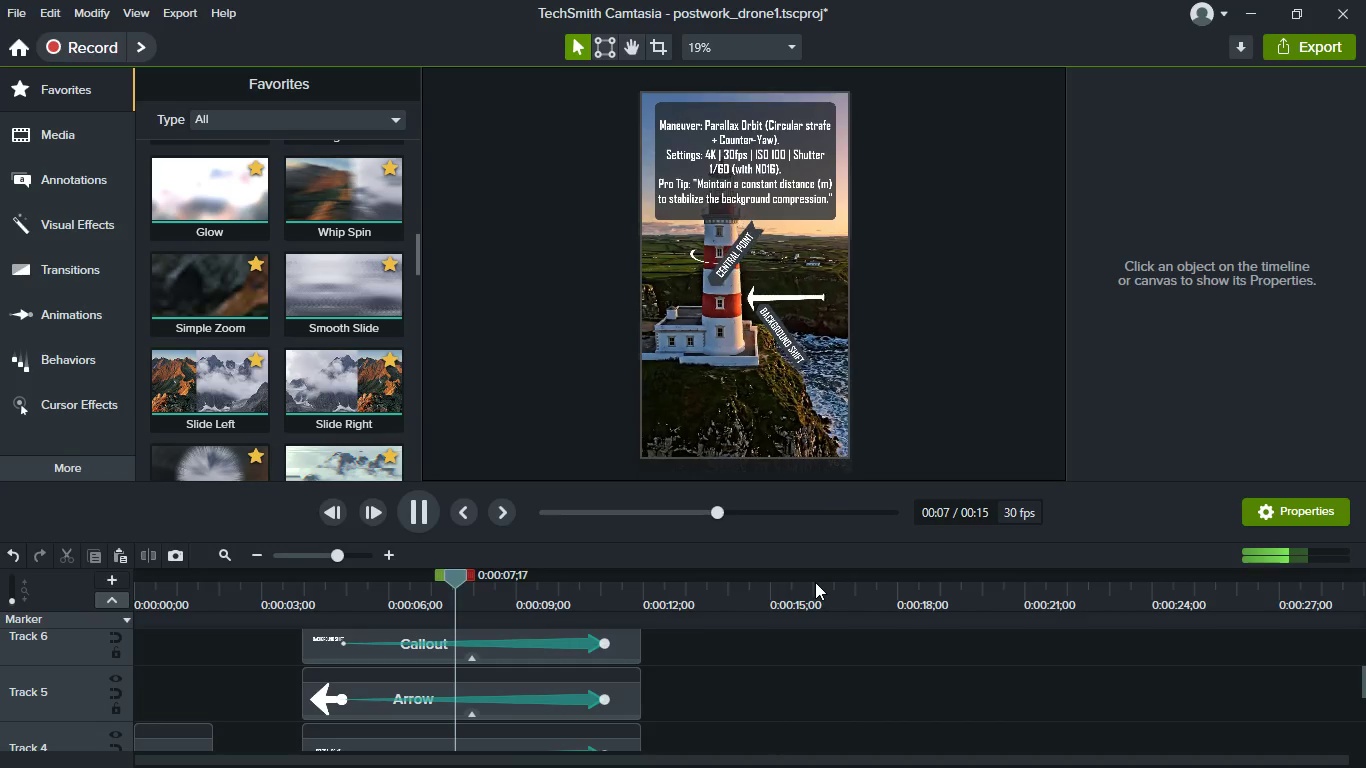 
wait(15.06)
 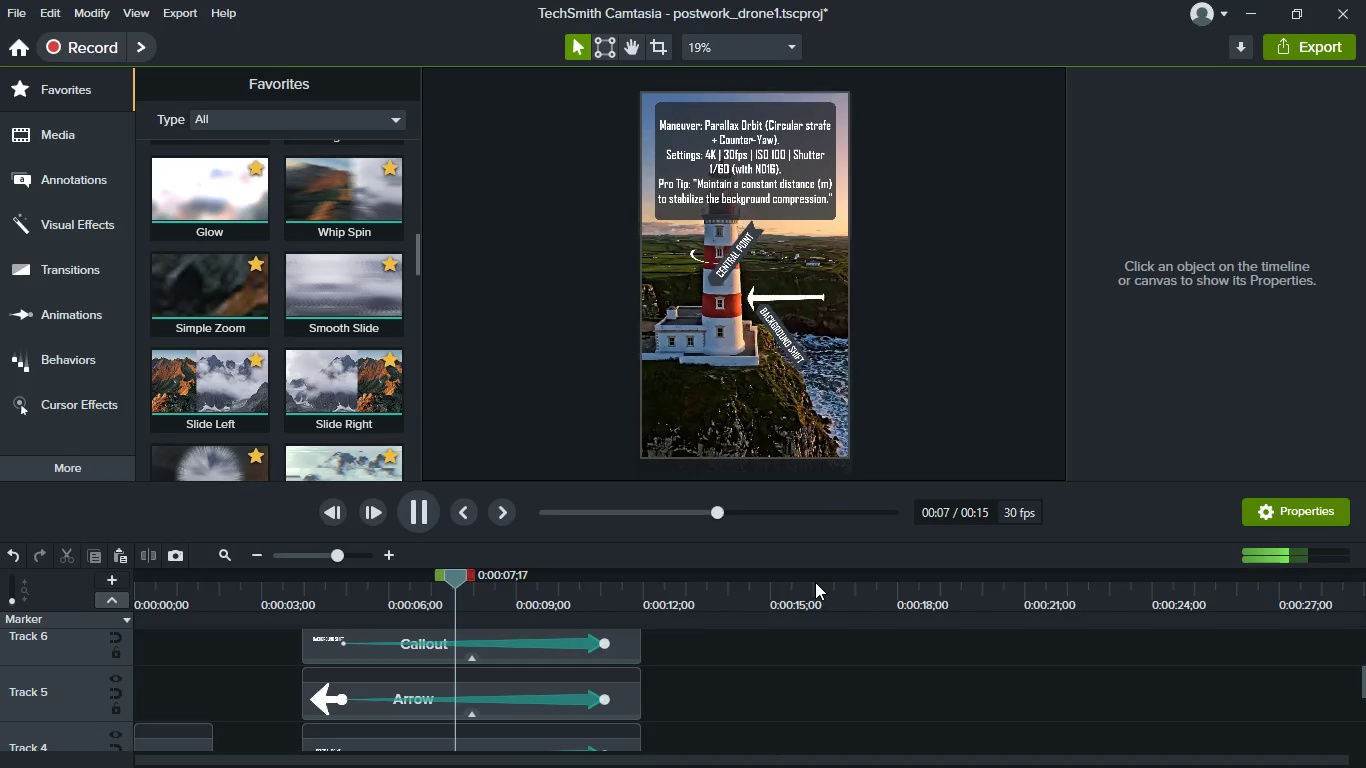 
key(Space)
 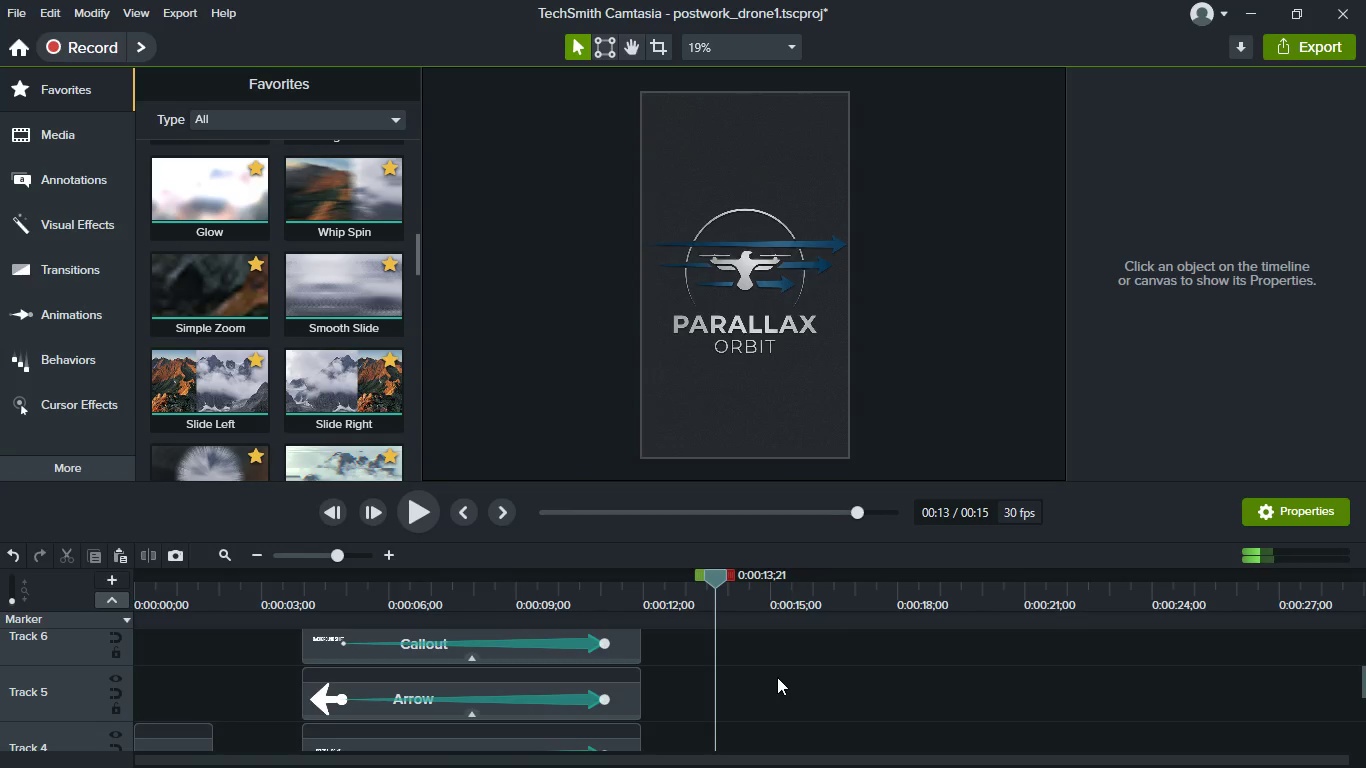 
left_click([796, 689])
 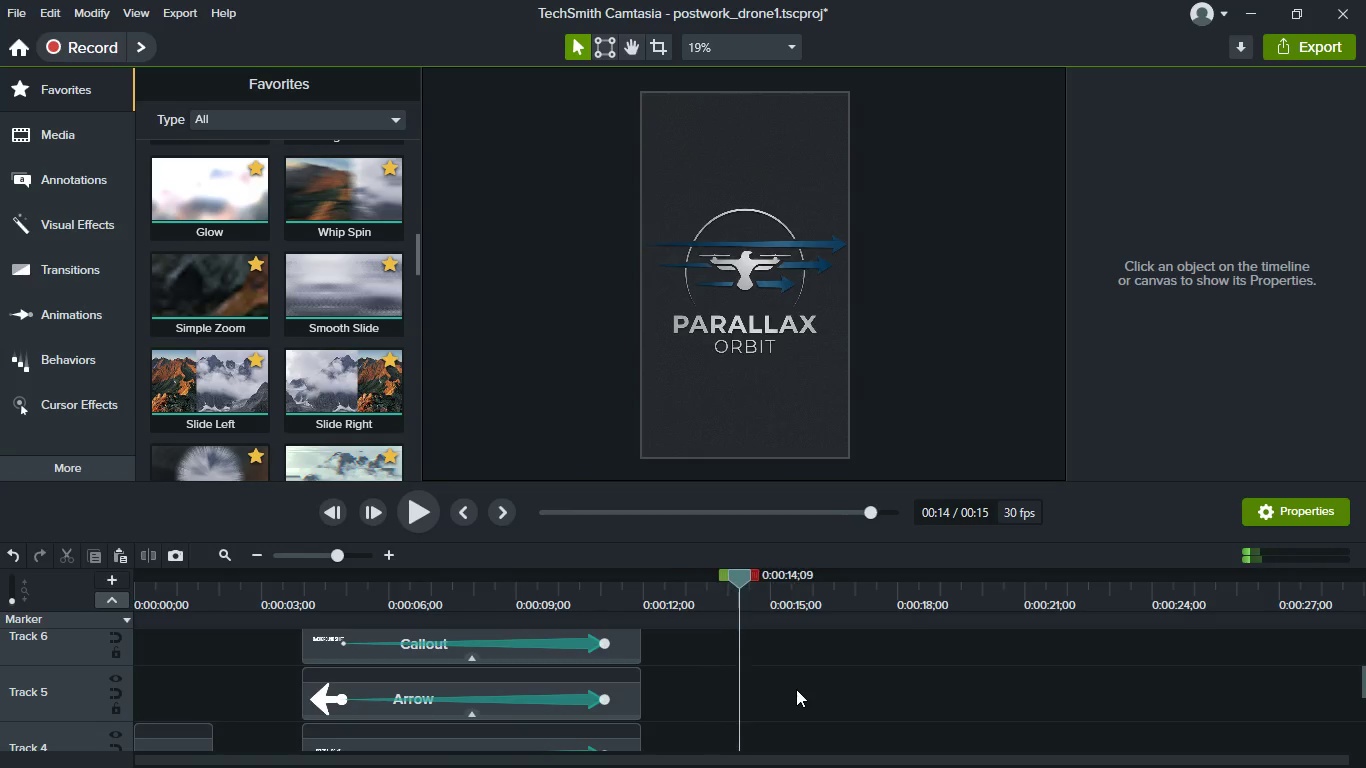 
key(Control+S)
 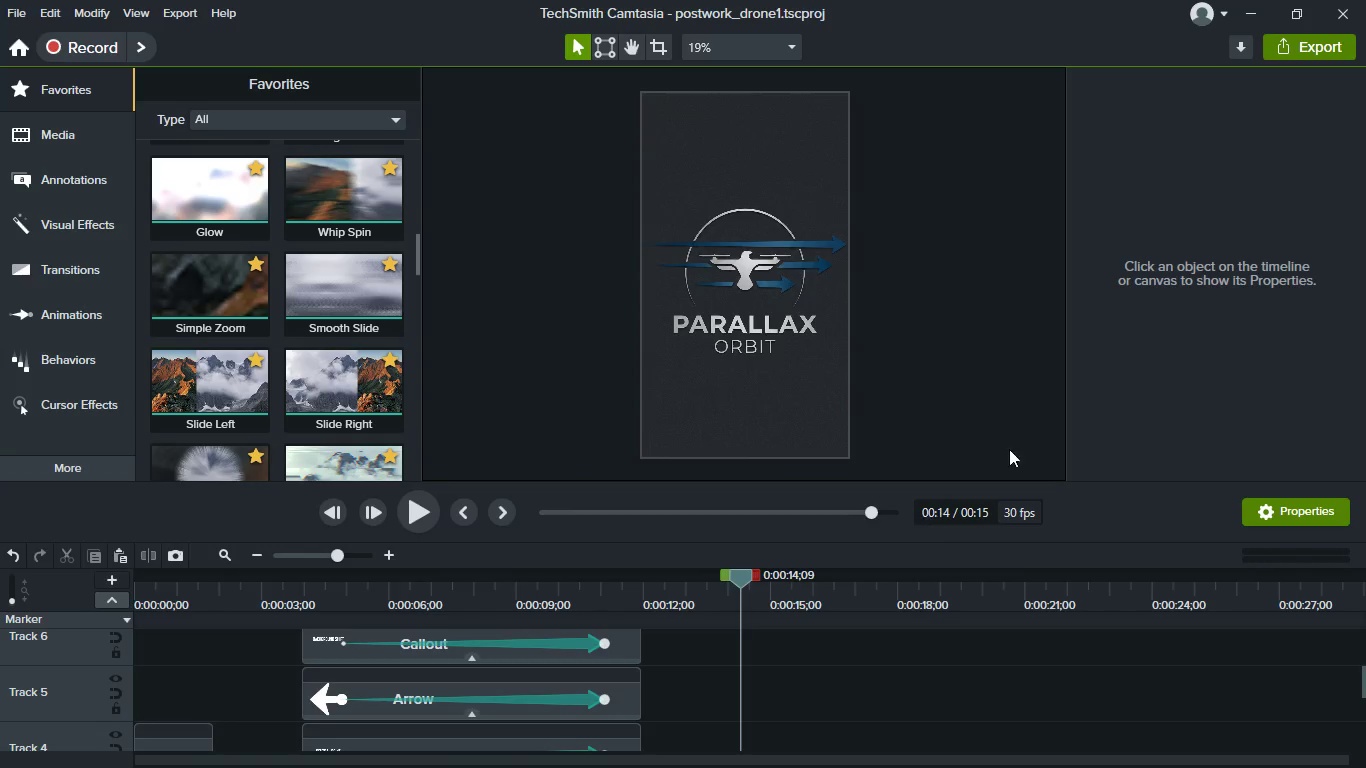 
left_click([1305, 48])
 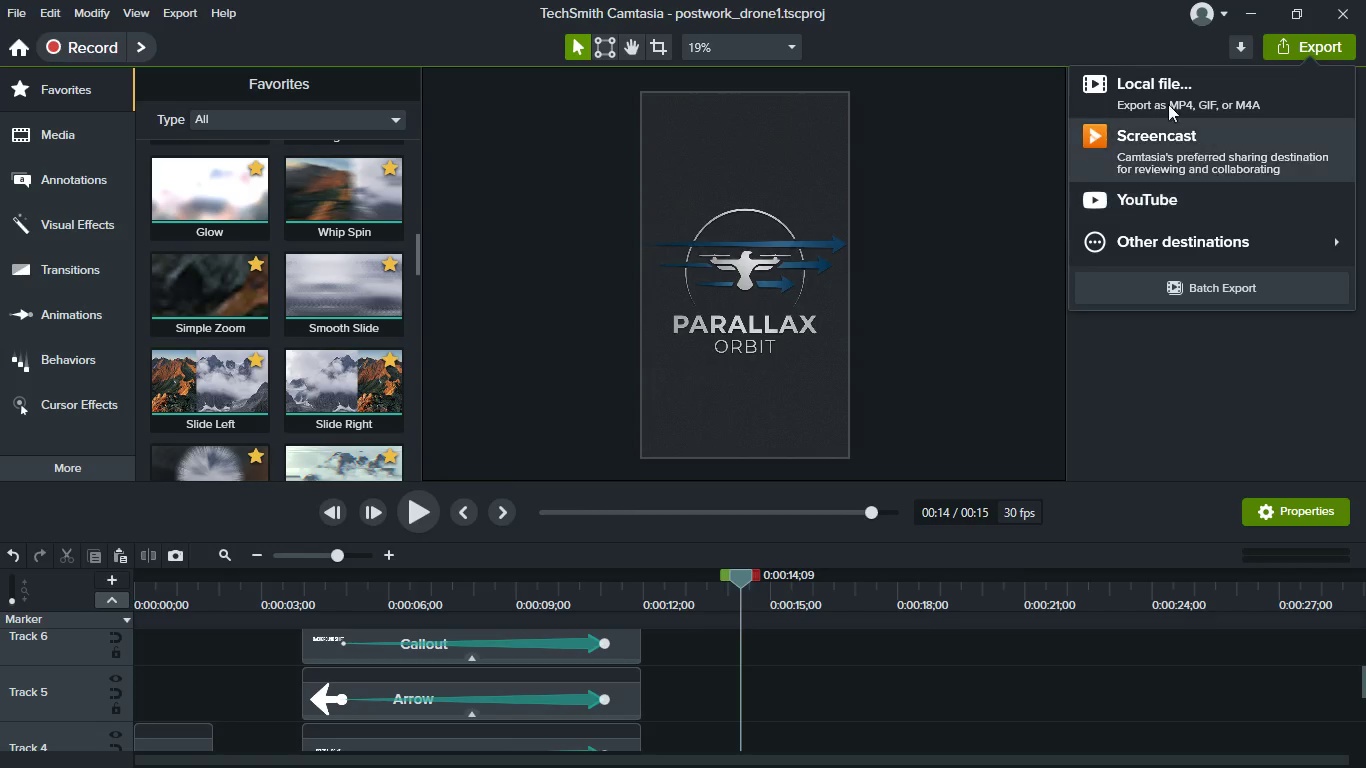 
left_click([1166, 102])
 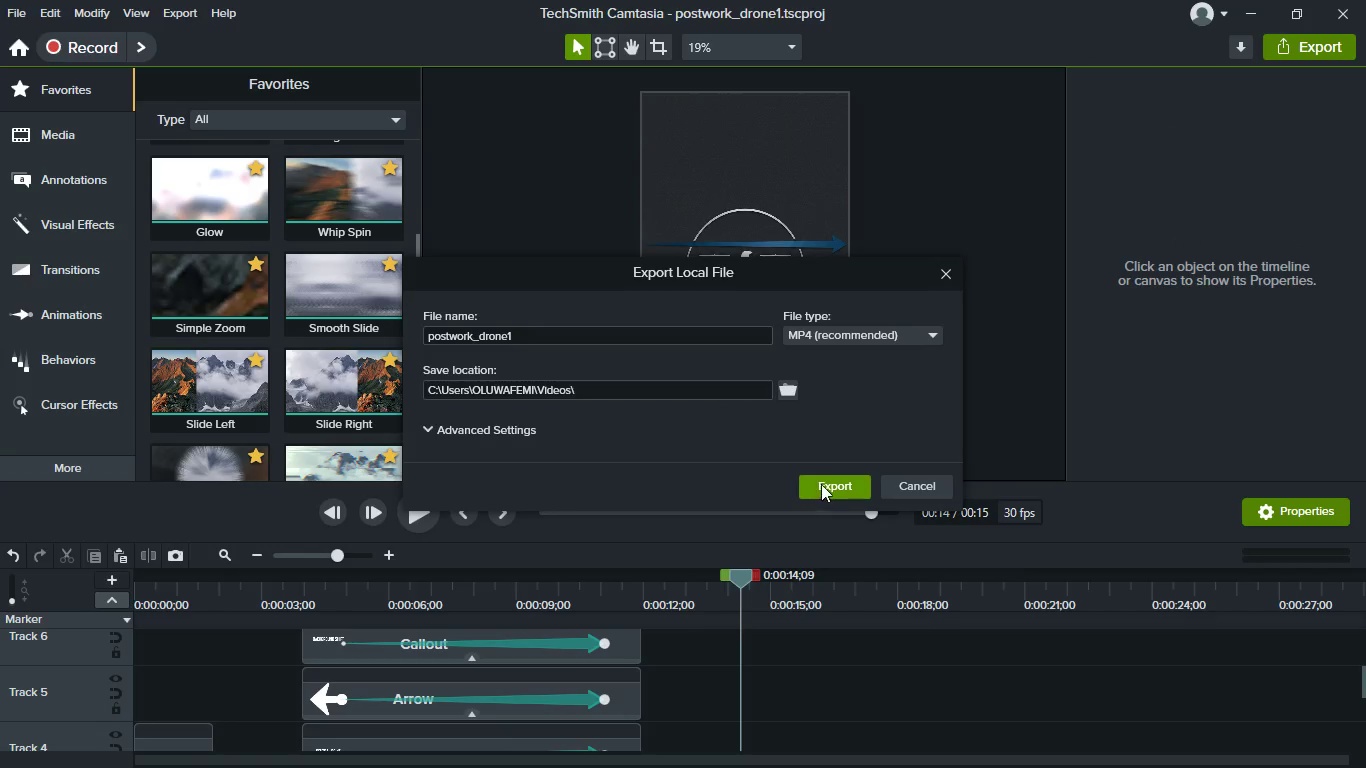 
left_click([821, 484])